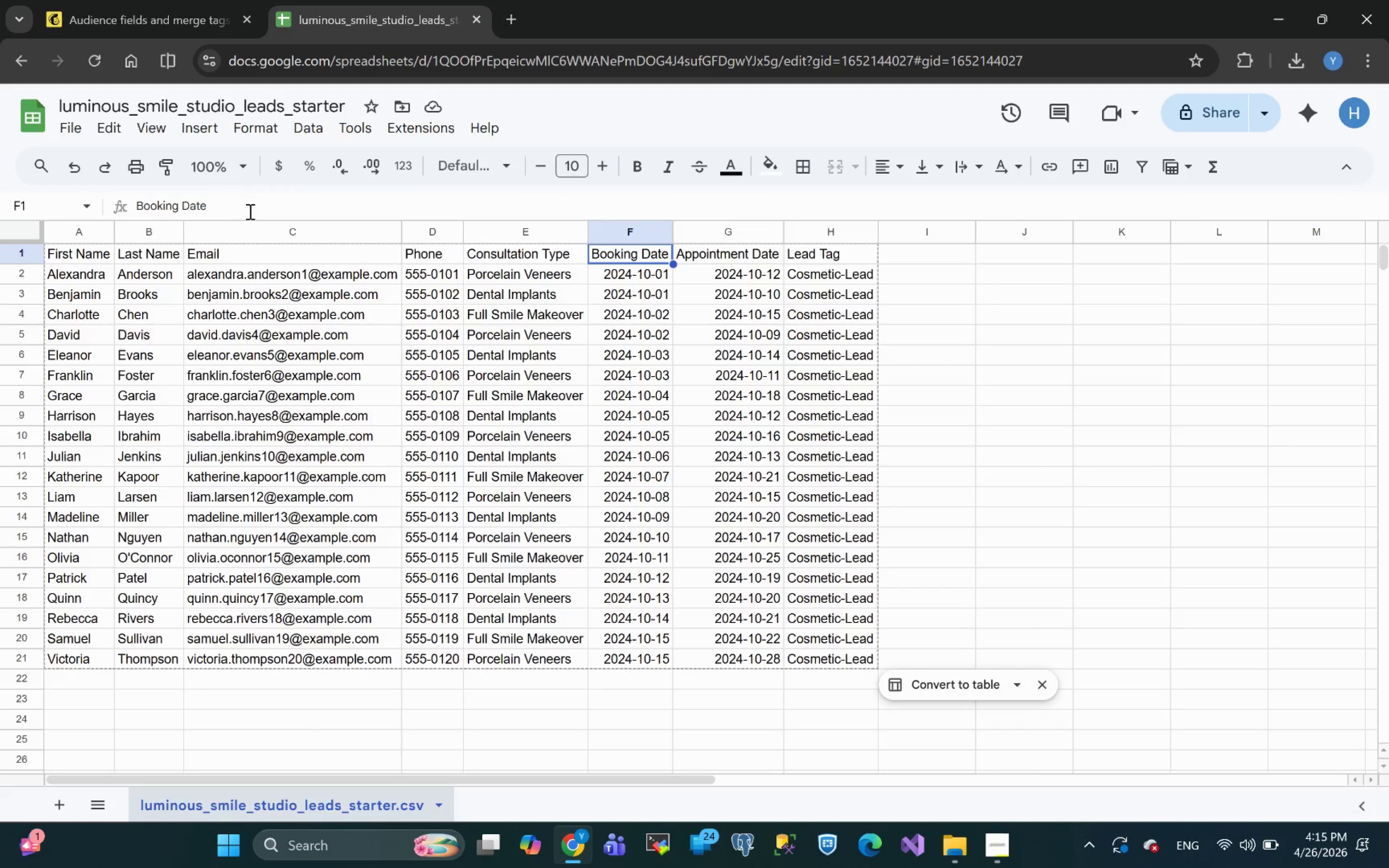 
left_click_drag(start_coordinate=[229, 210], to_coordinate=[80, 217])
 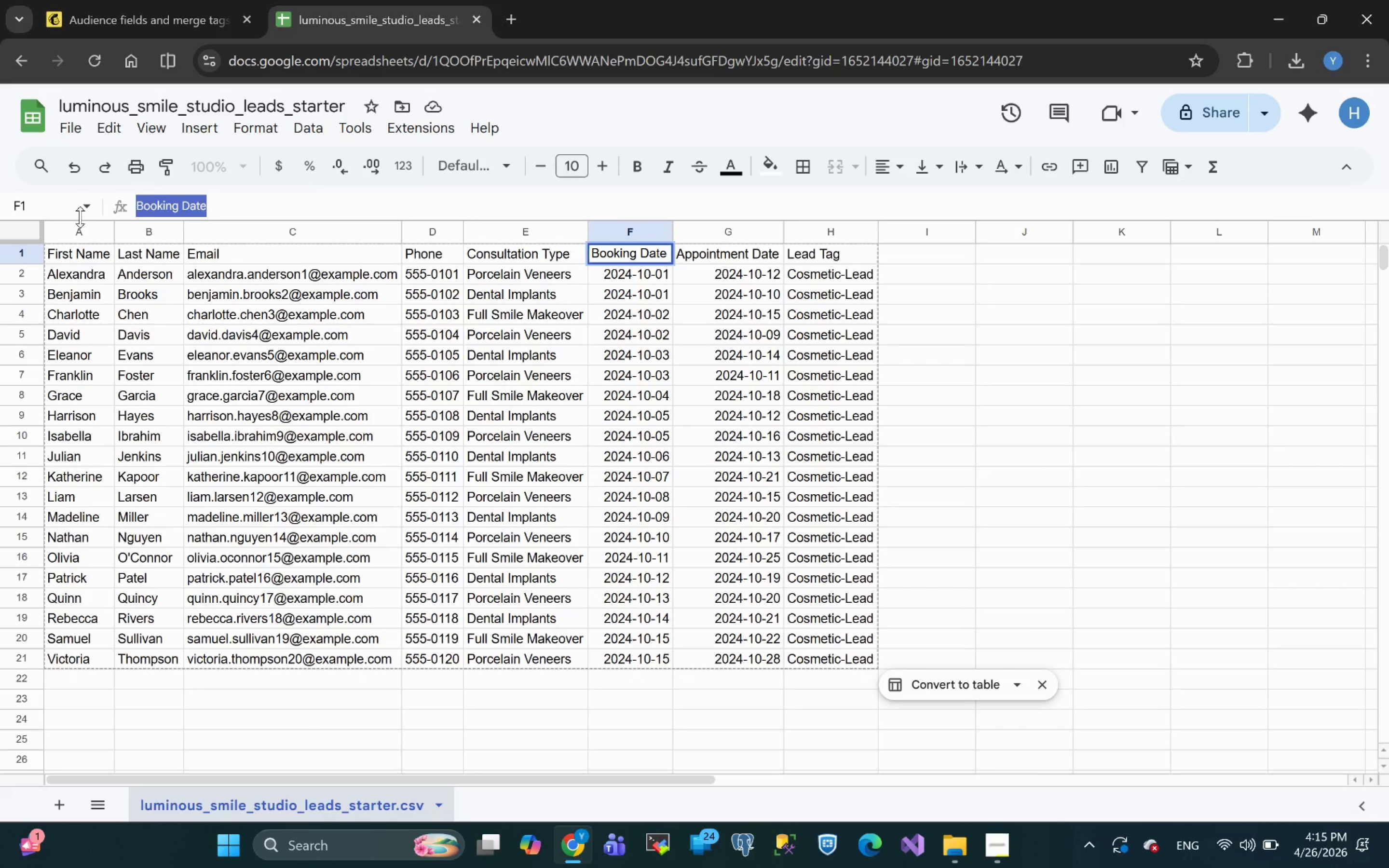 
key(Control+C)
 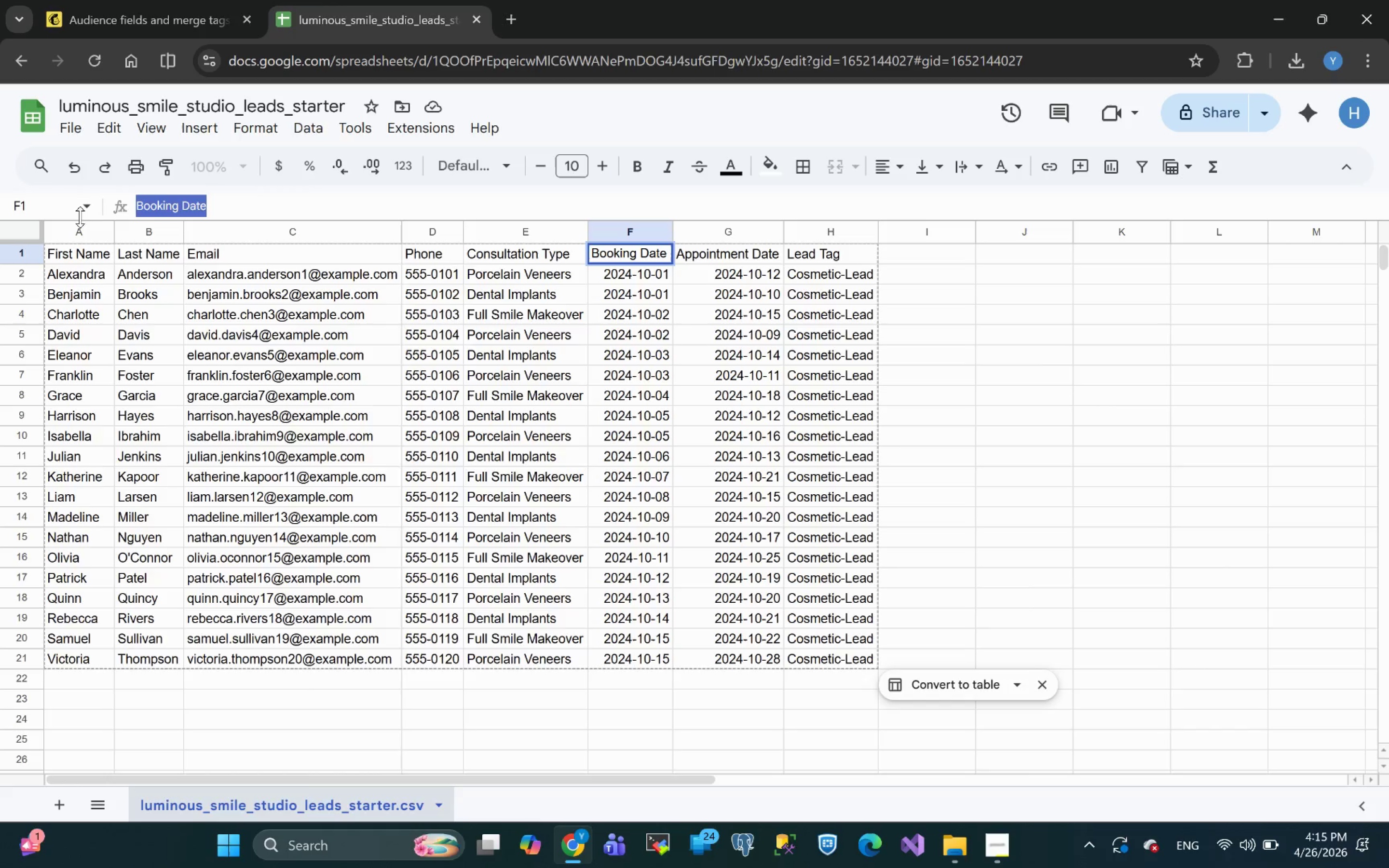 
key(Control+C)
 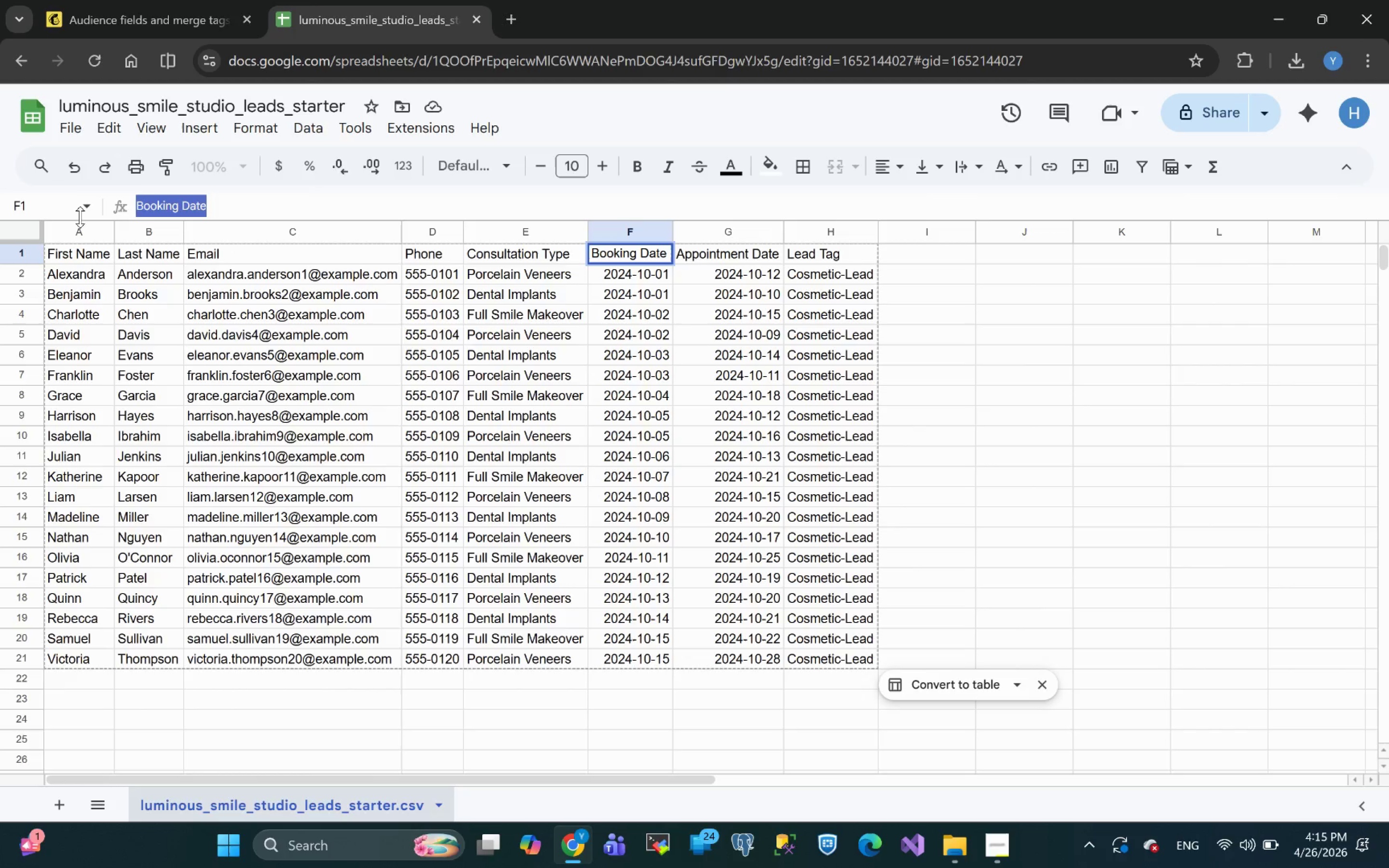 
key(Control+C)
 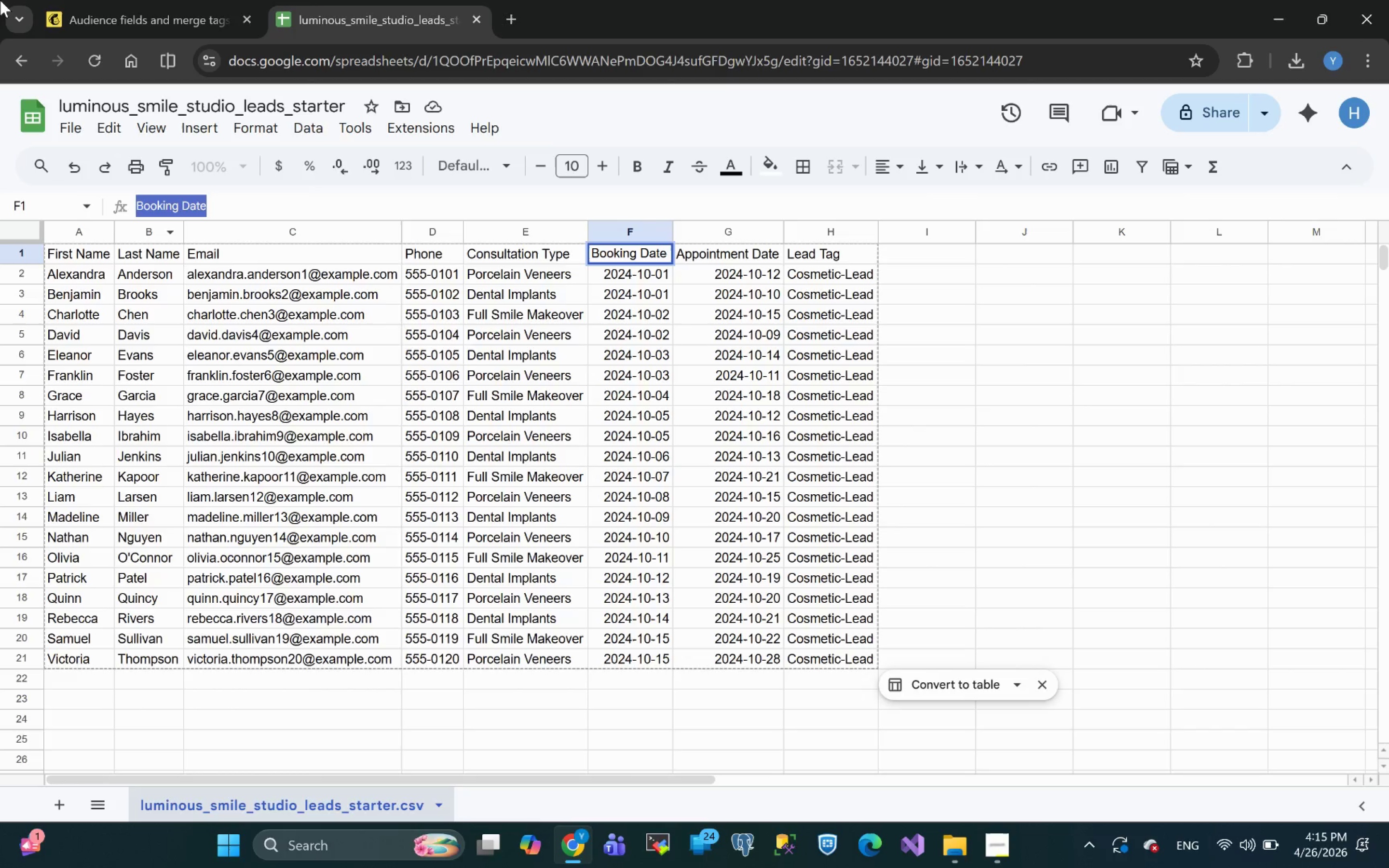 
left_click([105, 2])
 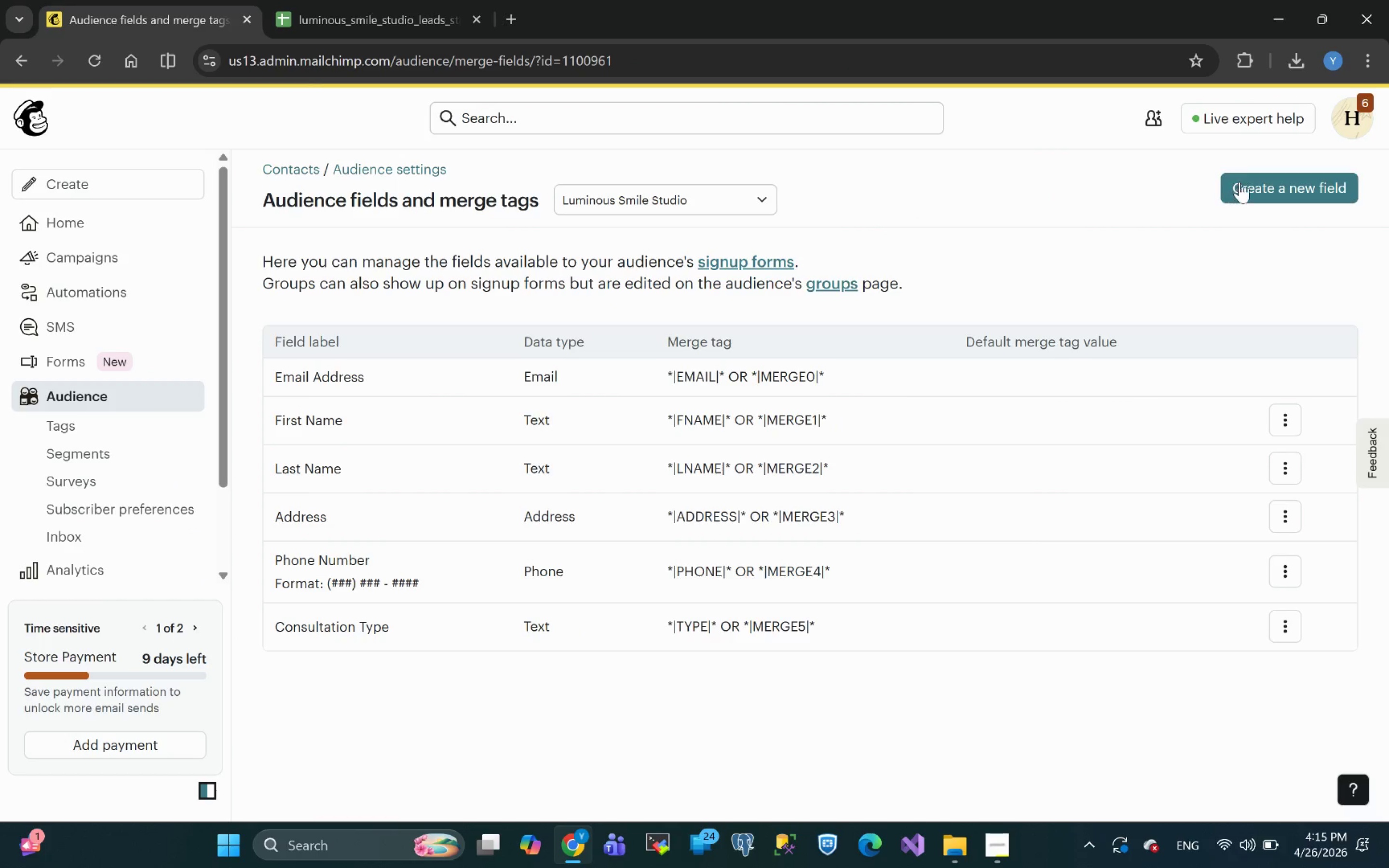 
left_click([1258, 189])
 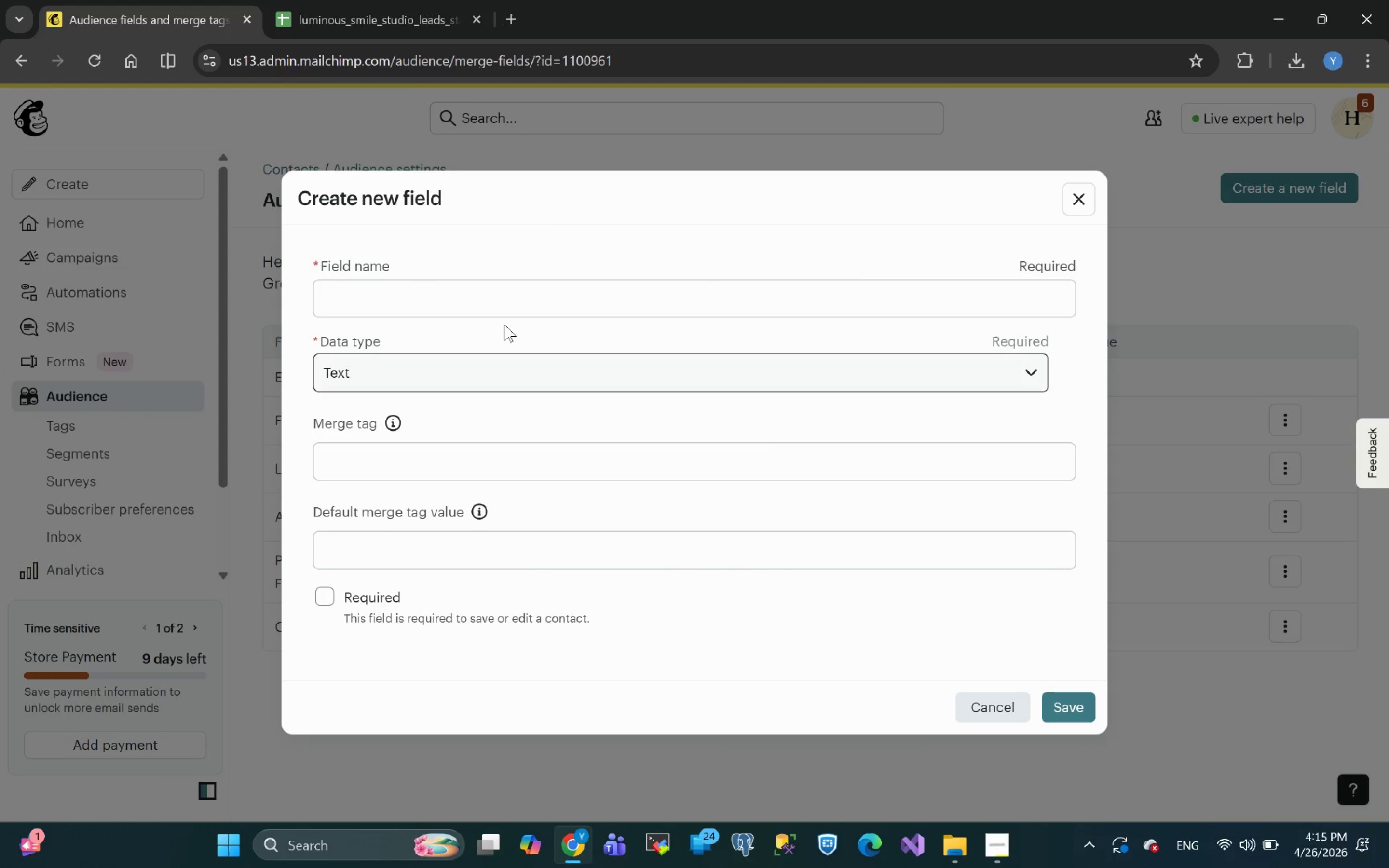 
left_click([465, 291])
 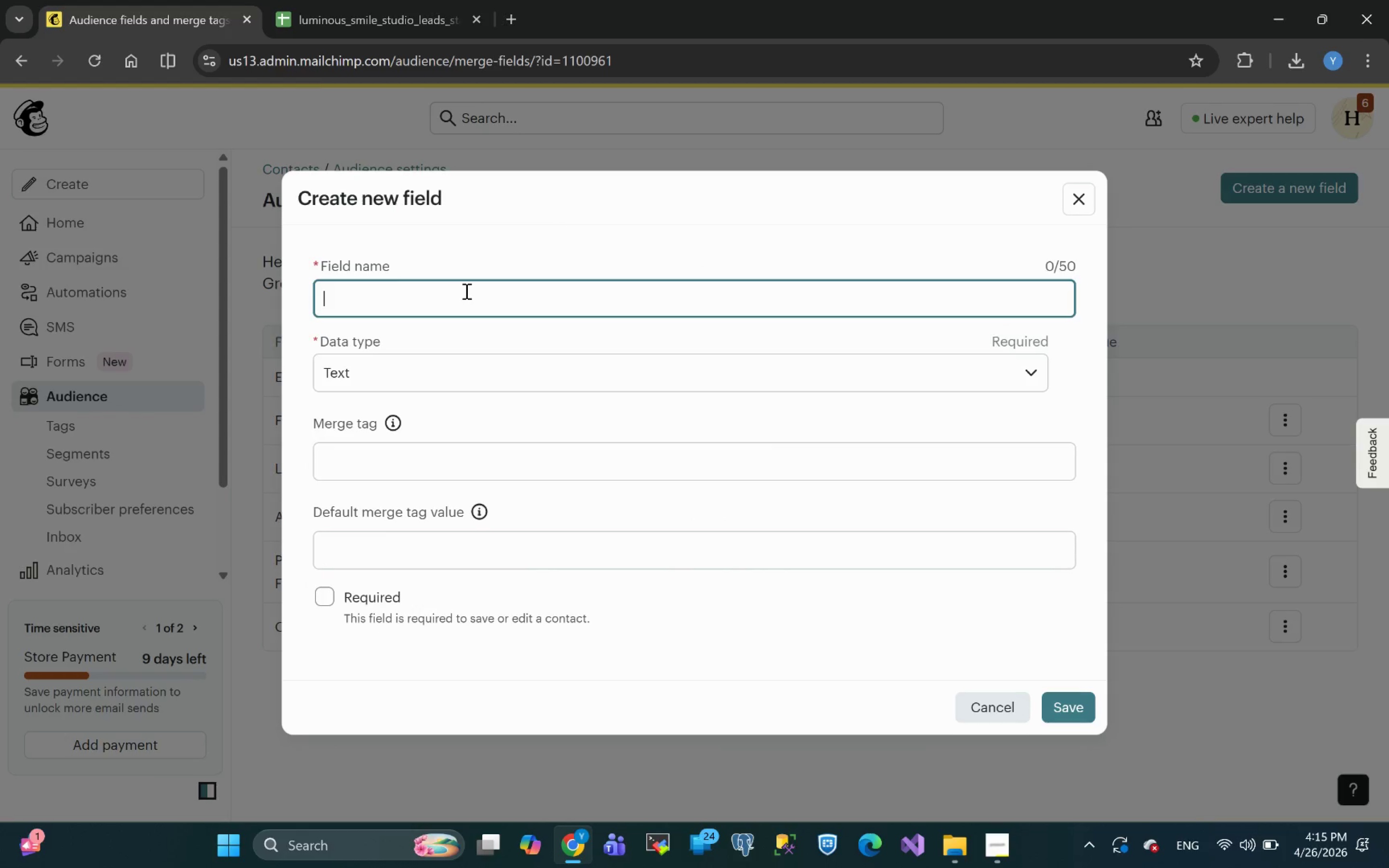 
key(Control+V)
 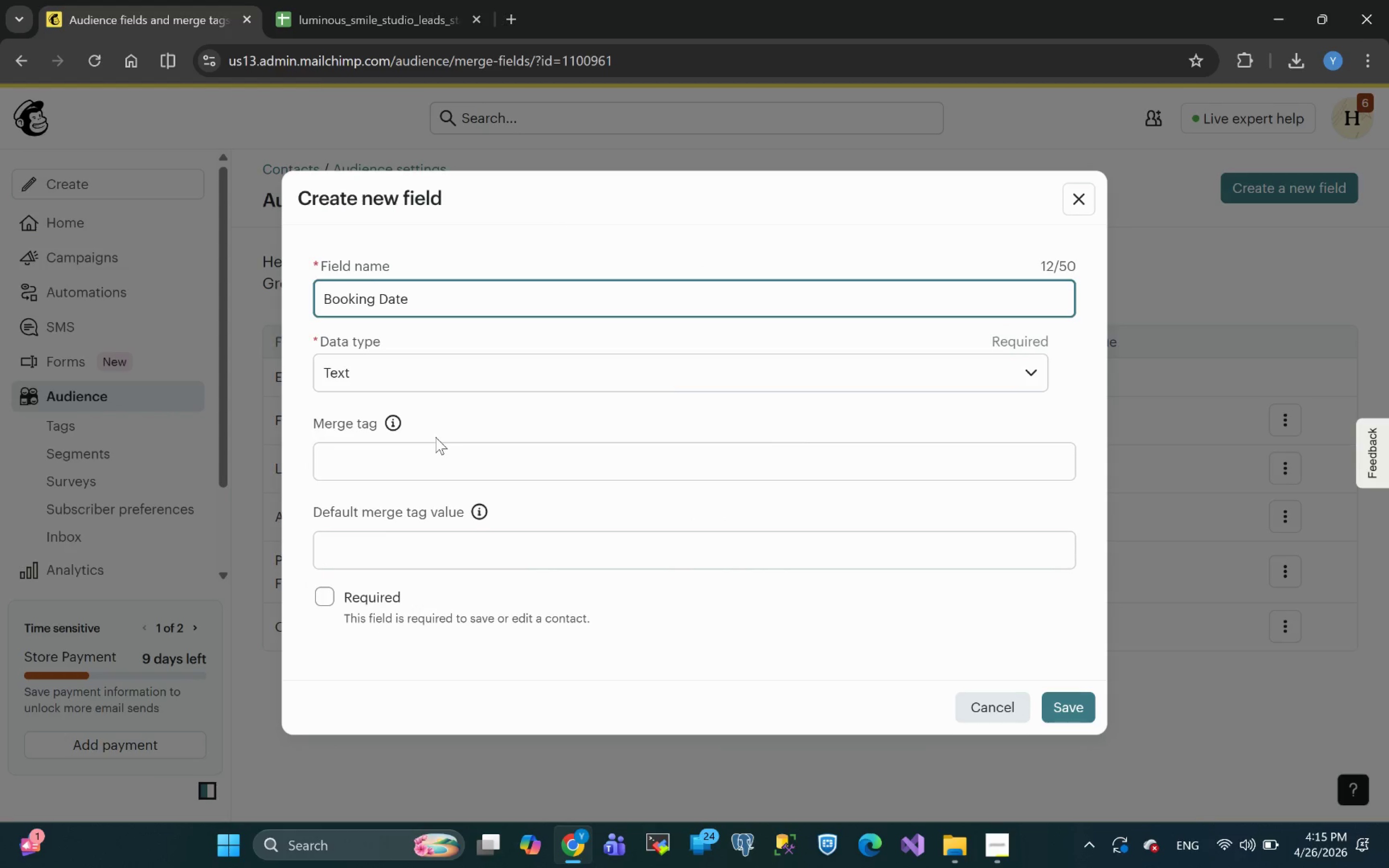 
left_click([375, 447])
 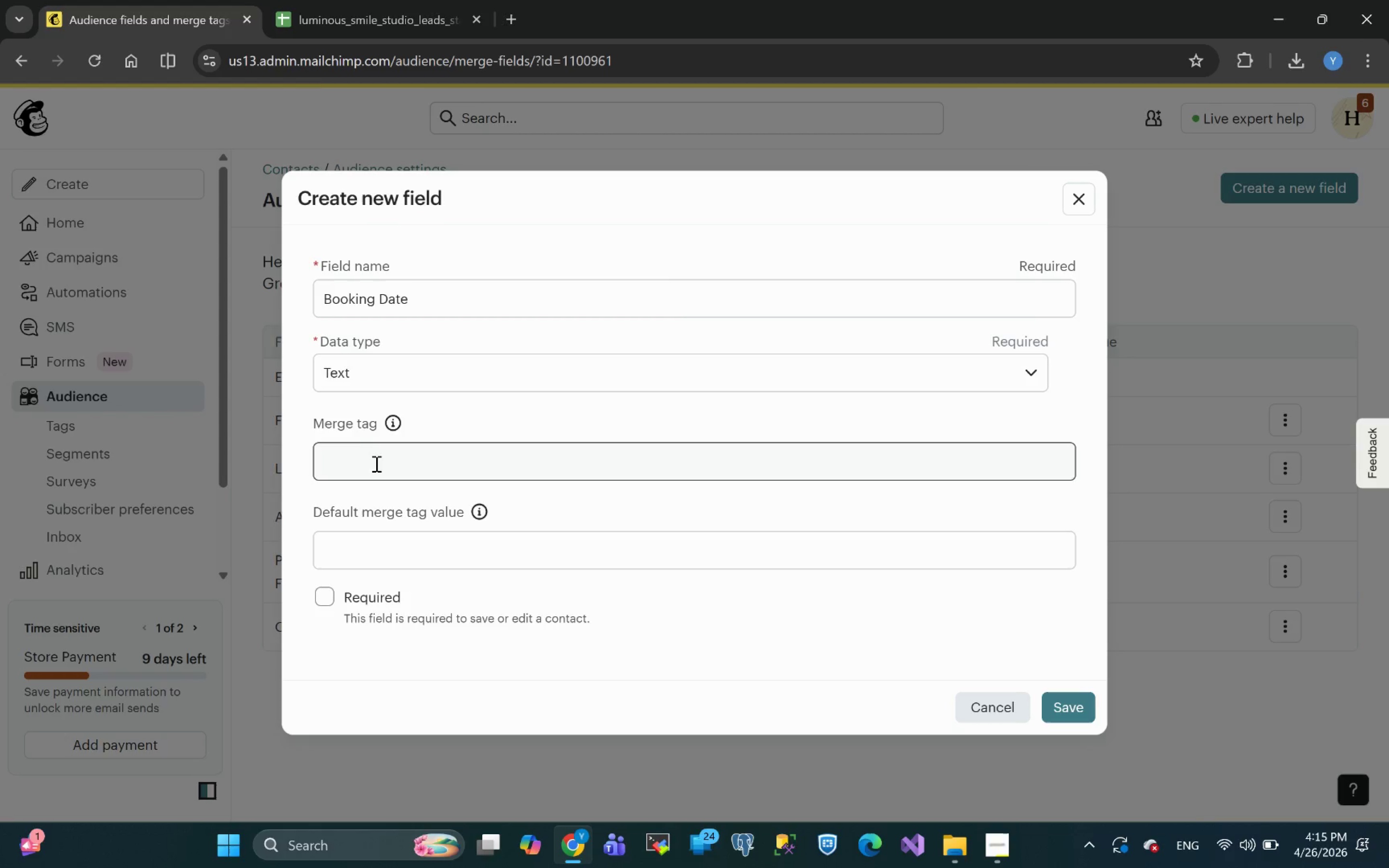 
left_click([375, 464])
 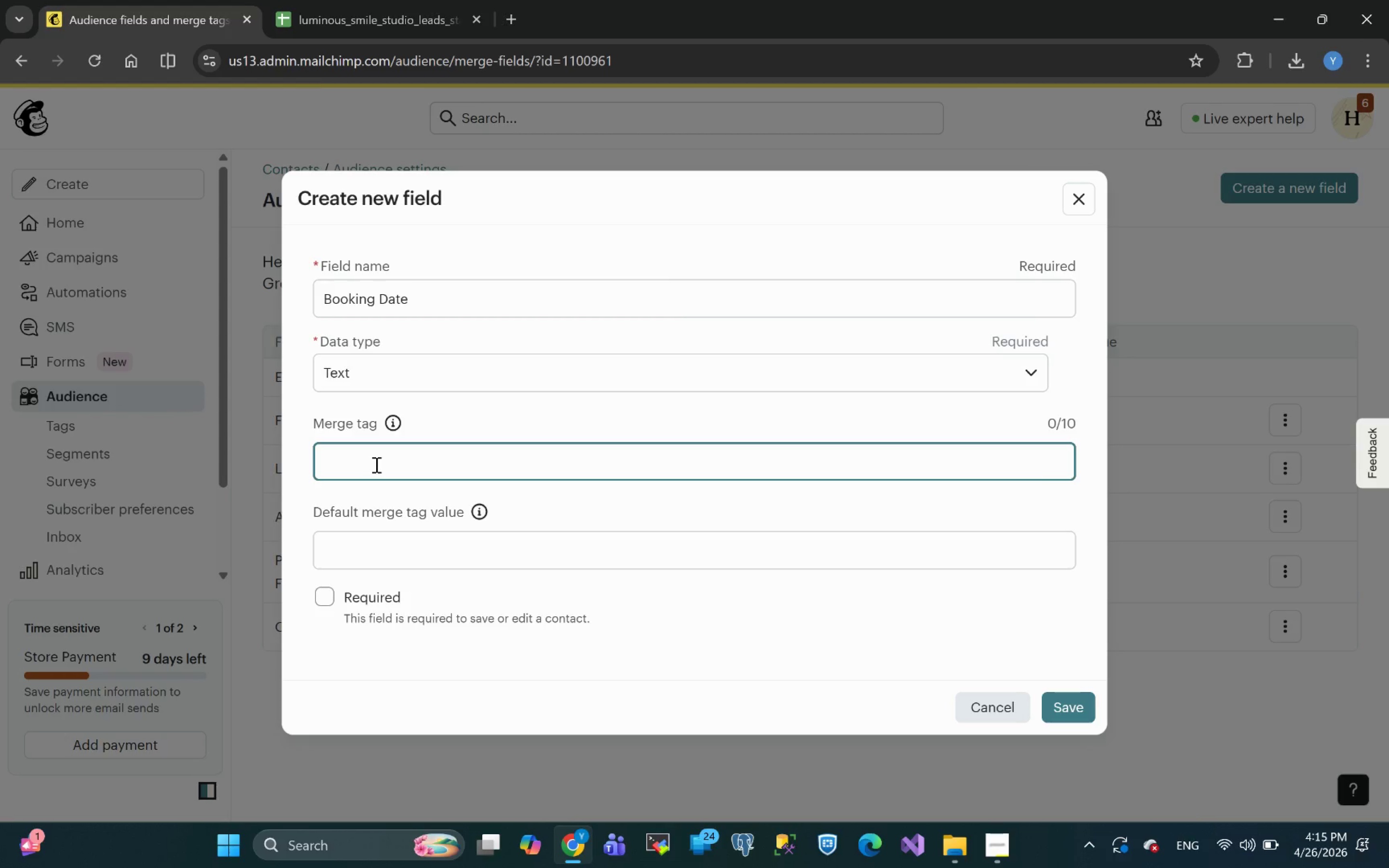 
key(Control+ControlLeft)
 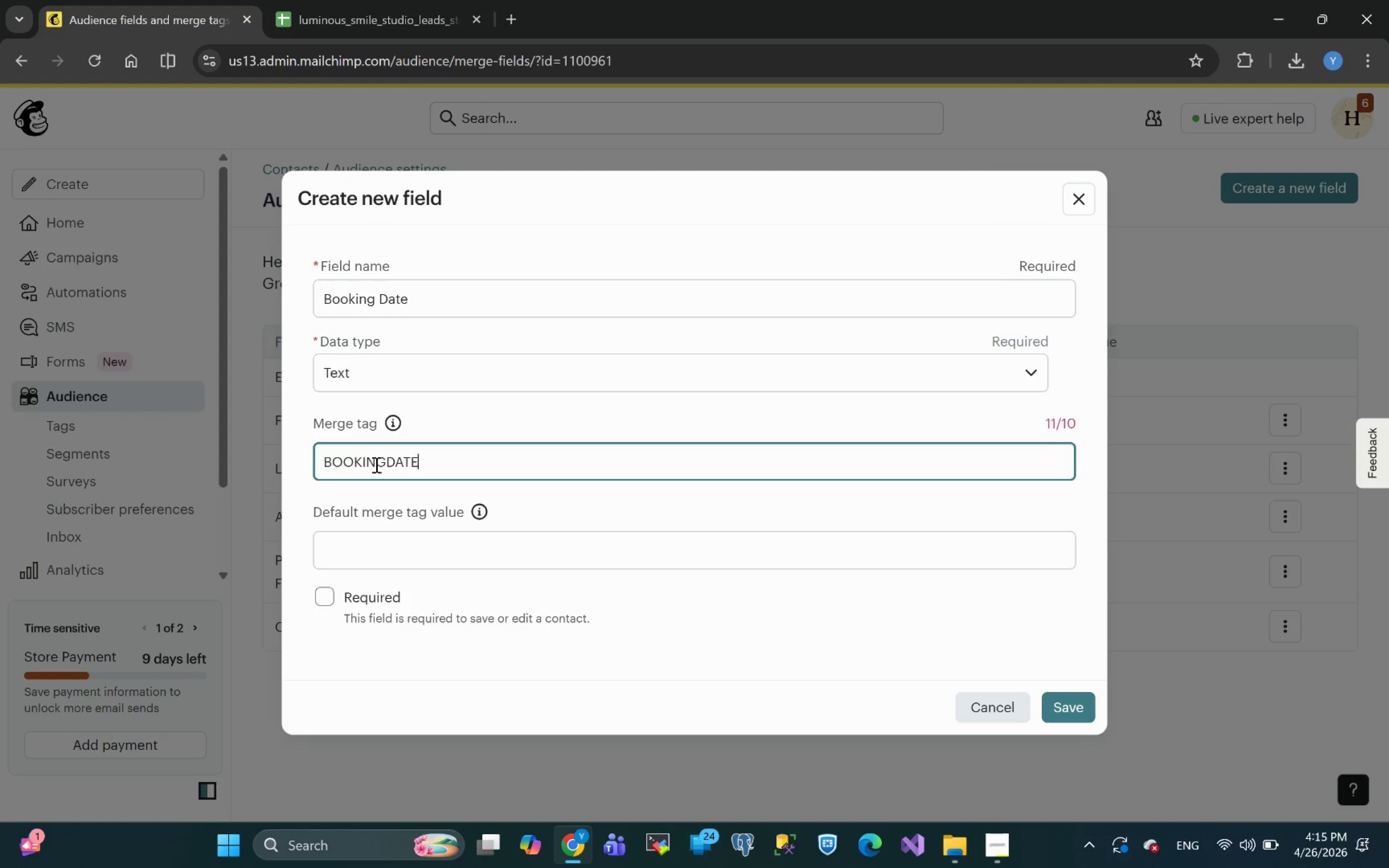 
key(Control+V)
 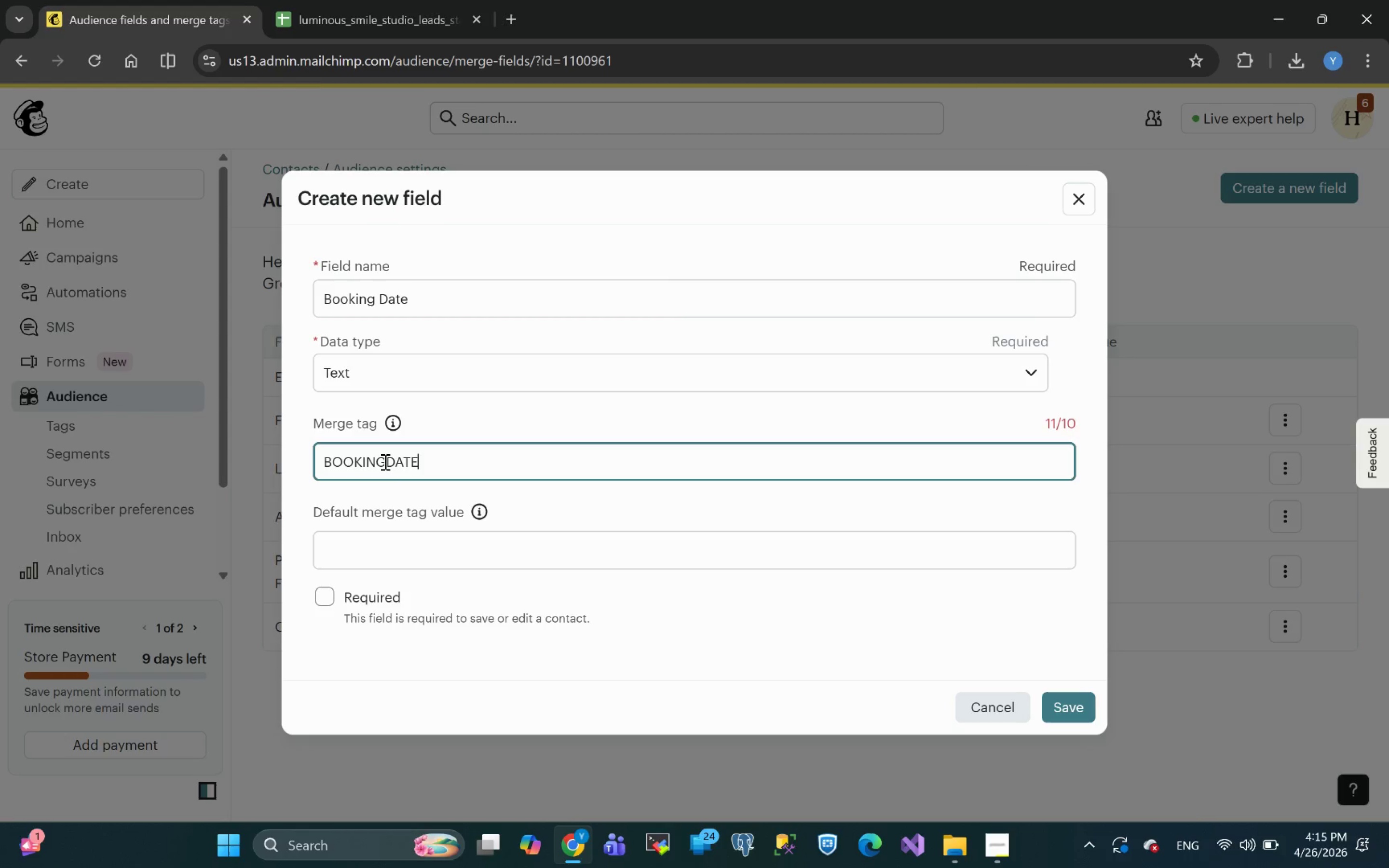 
left_click_drag(start_coordinate=[384, 461], to_coordinate=[102, 480])
 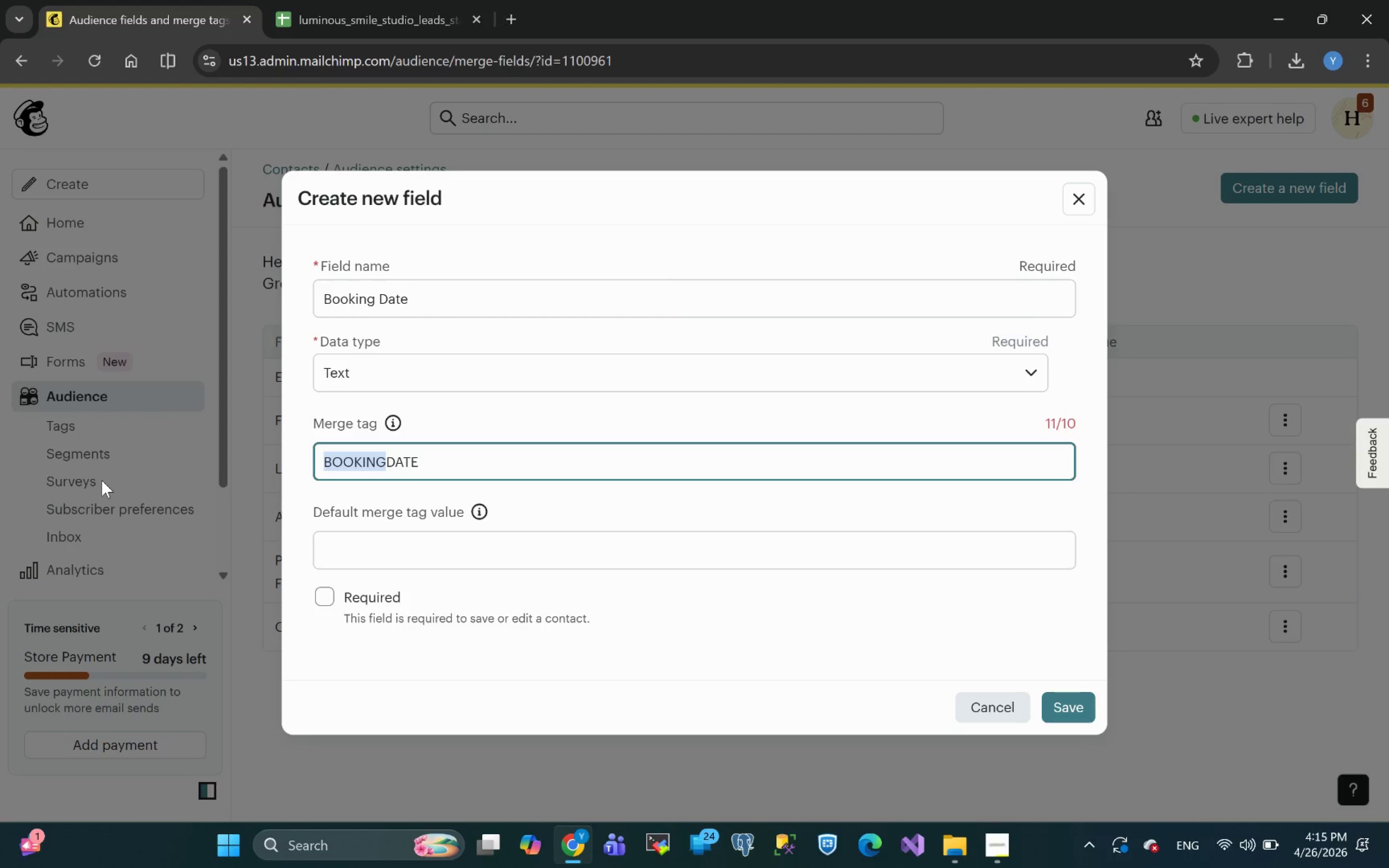 
key(Backspace)
 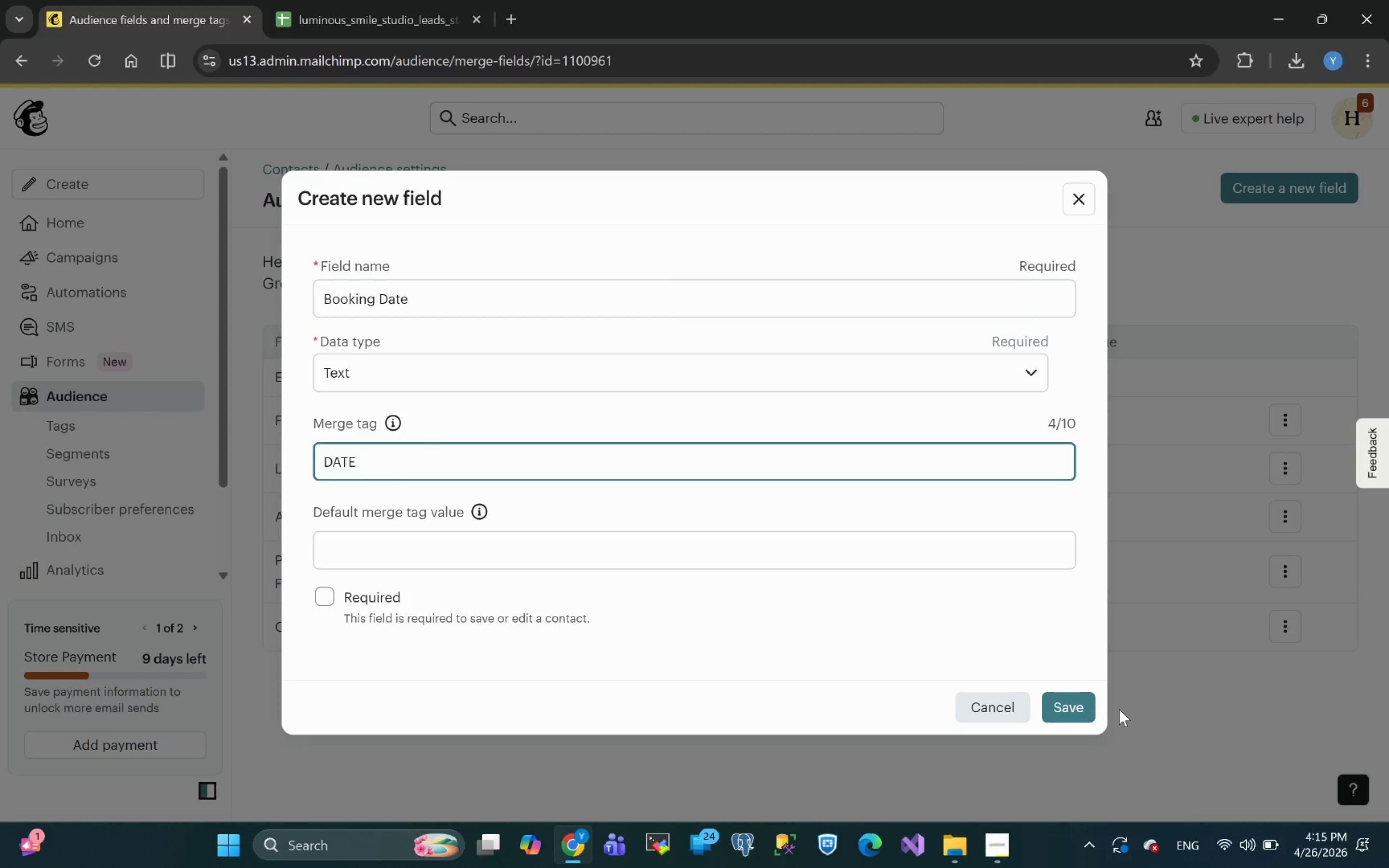 
left_click([1080, 705])
 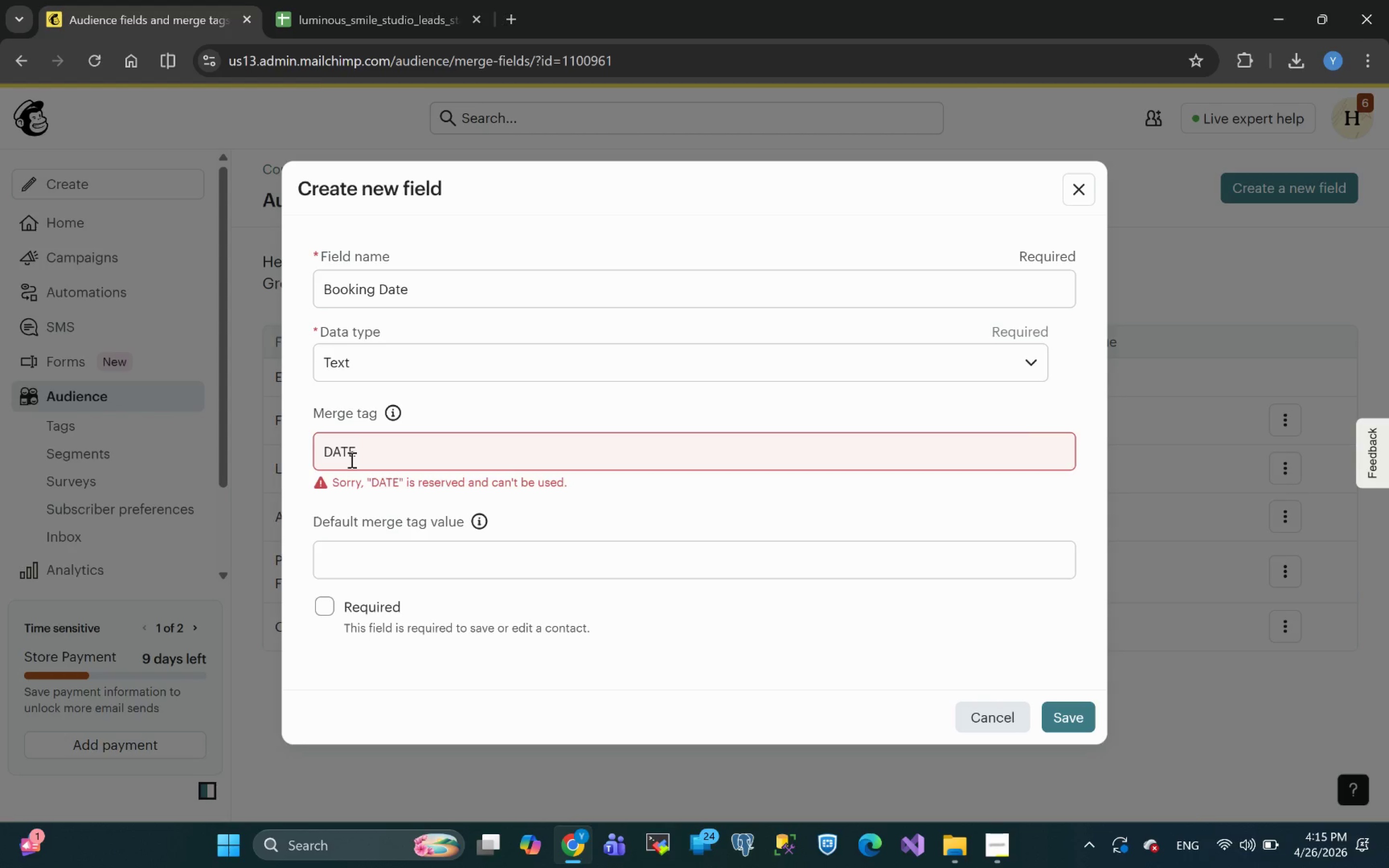 
wait(7.42)
 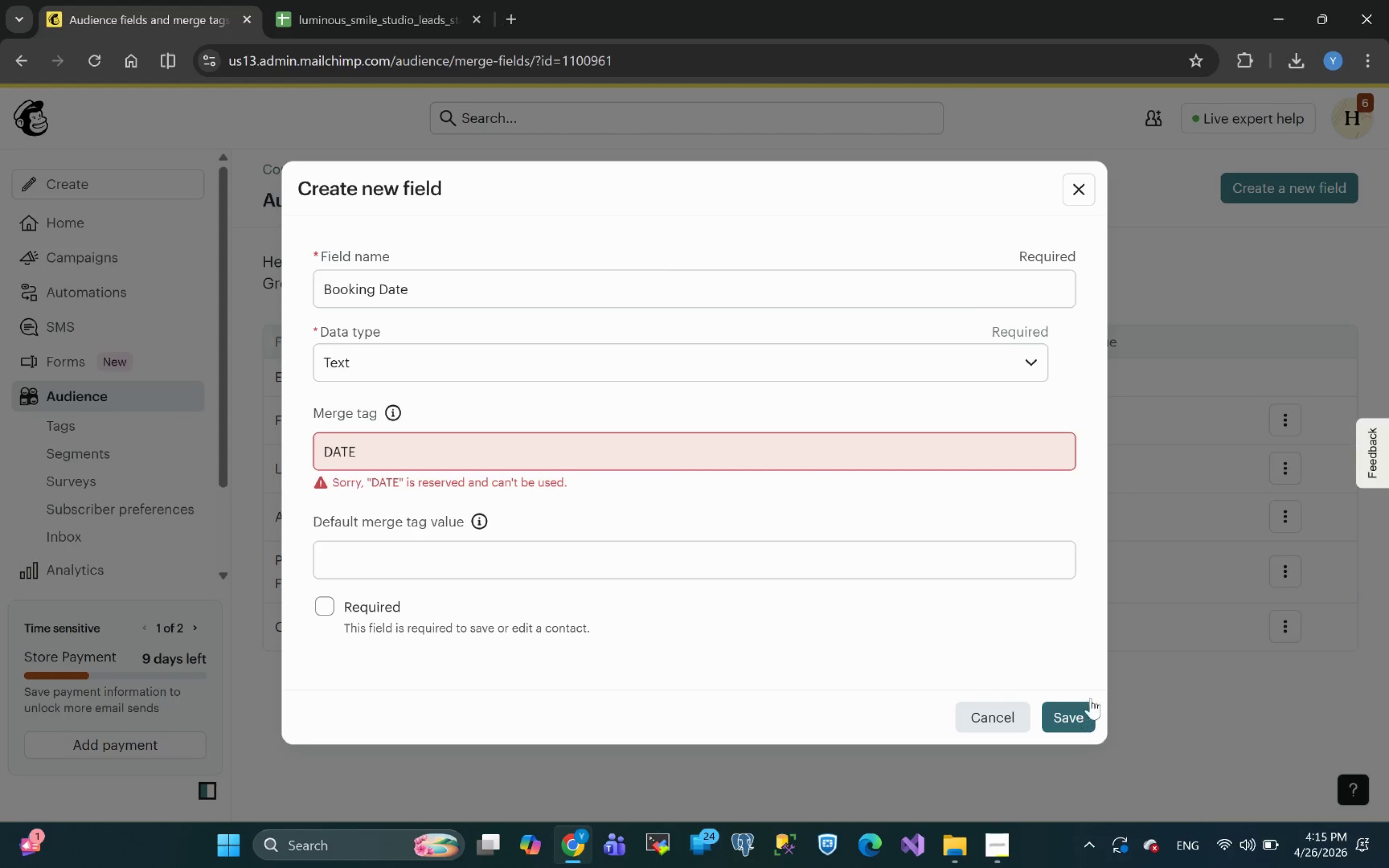 
left_click([327, 454])
 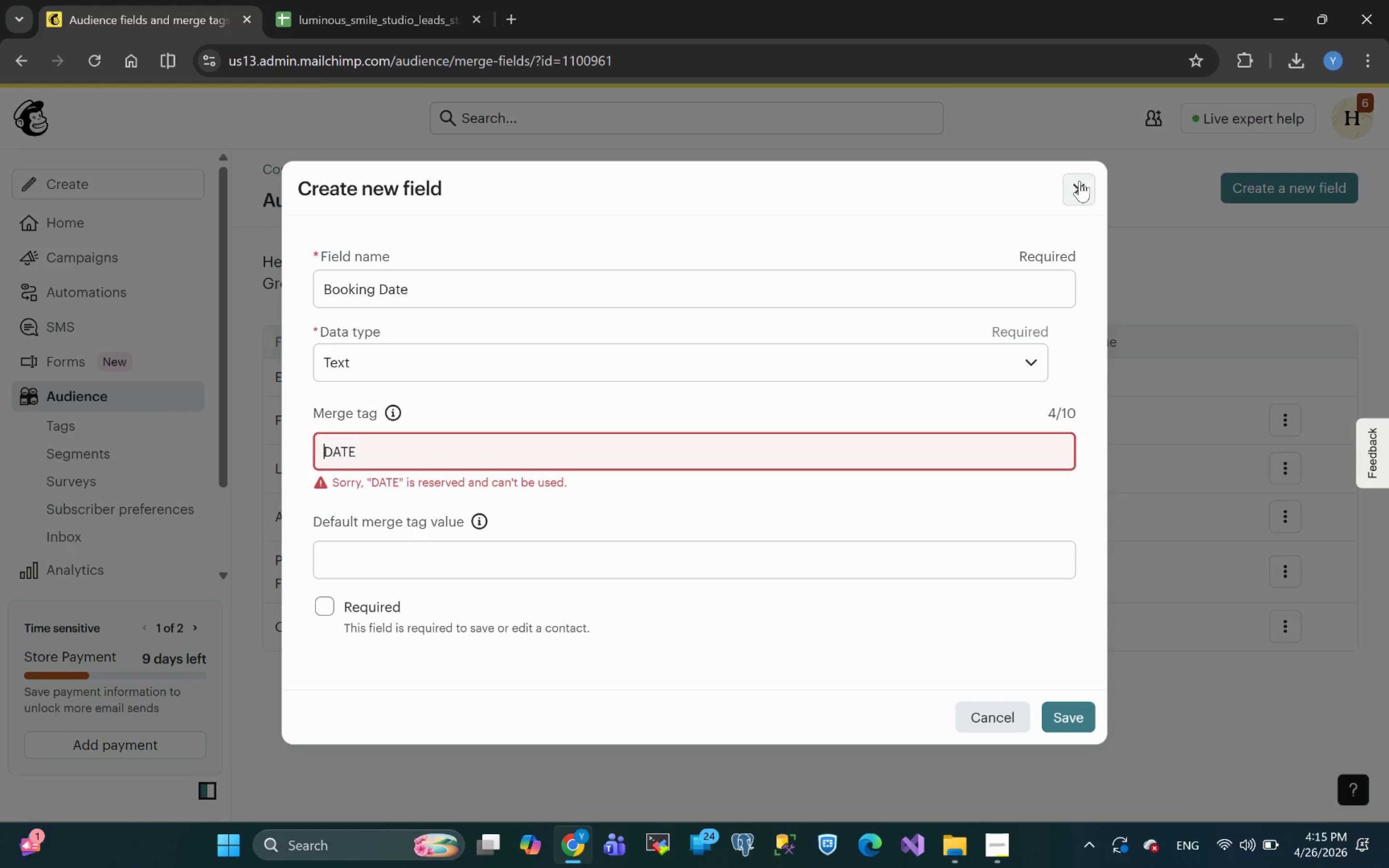 
left_click([1082, 189])
 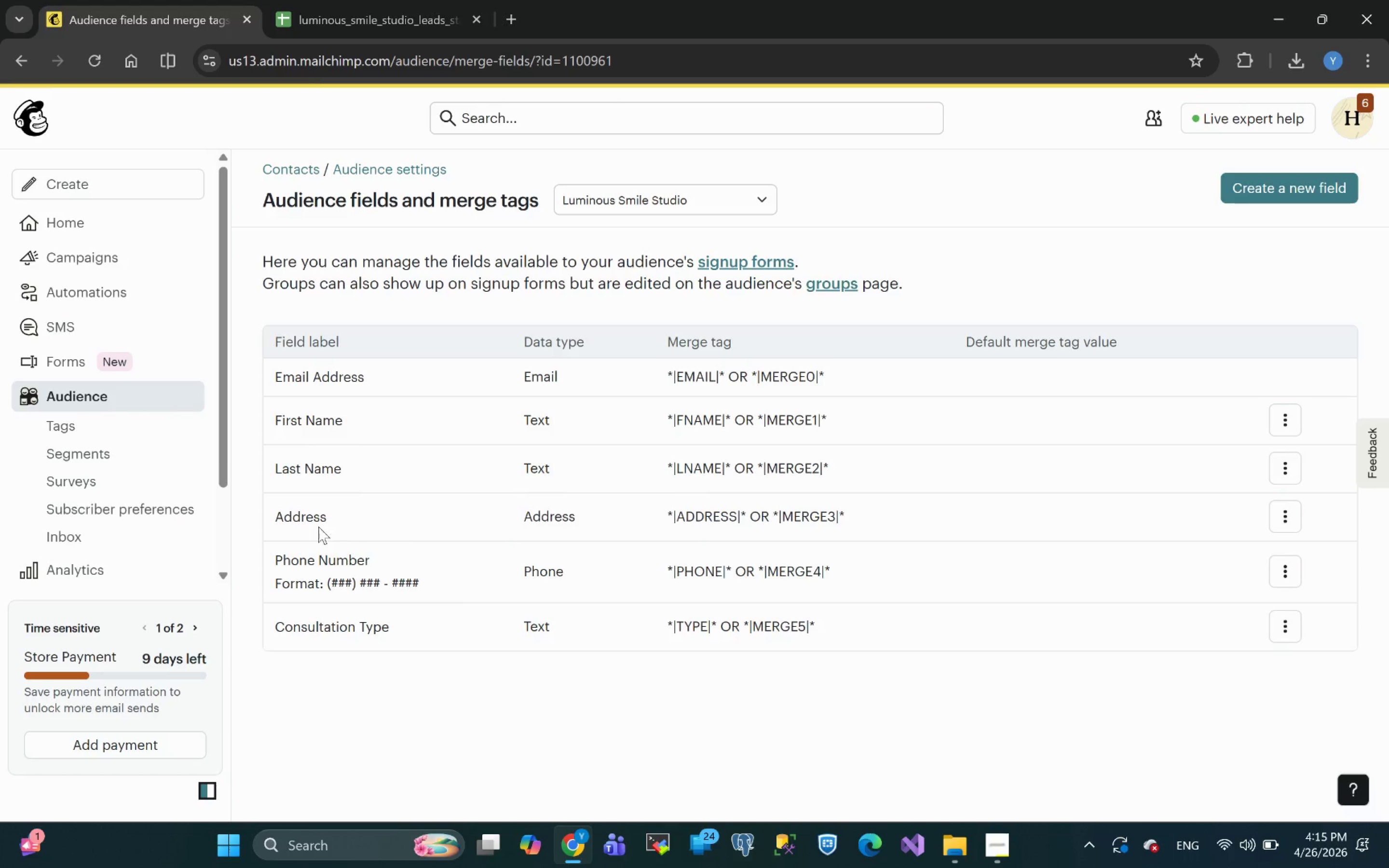 
wait(7.77)
 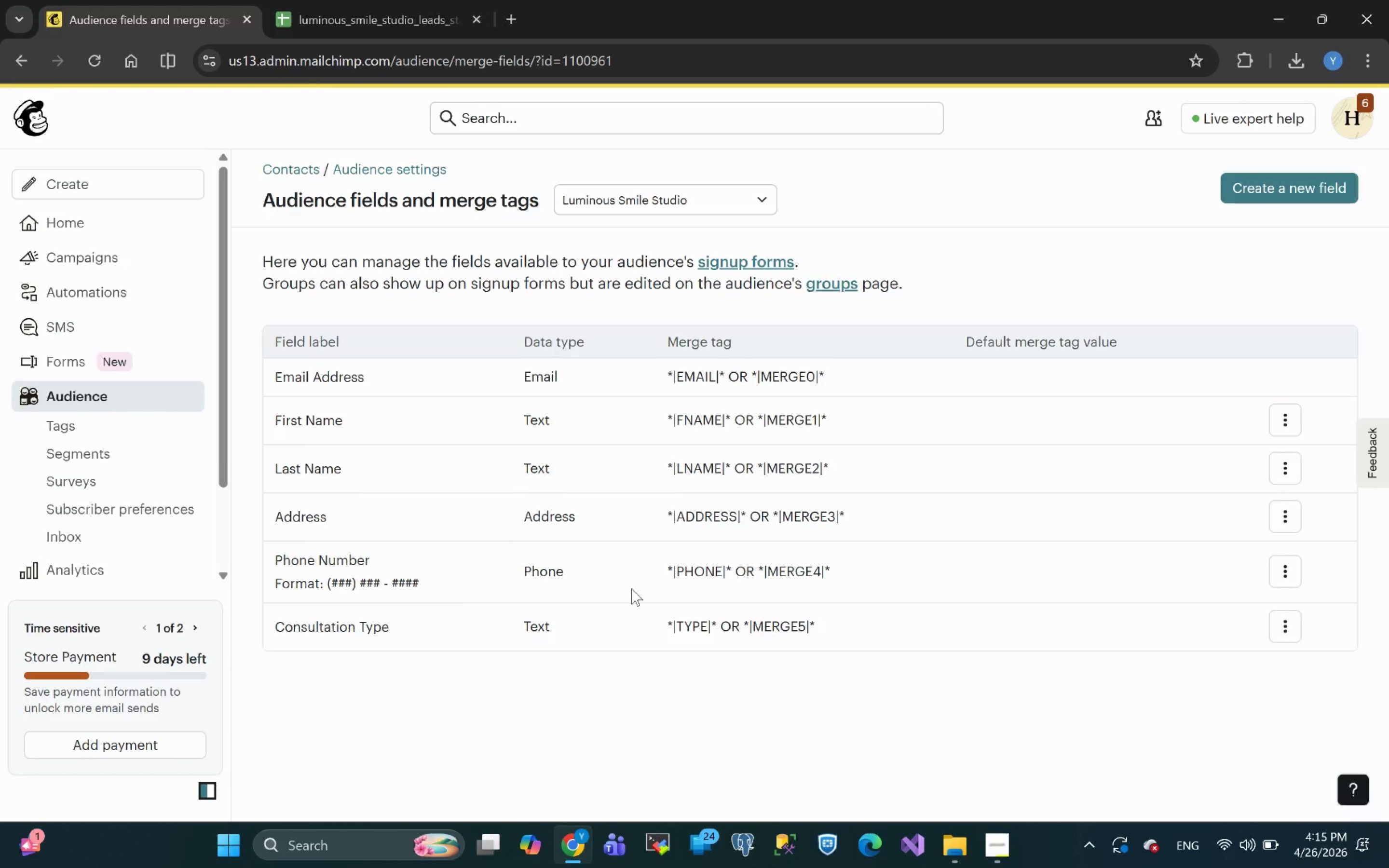 
left_click([1274, 178])
 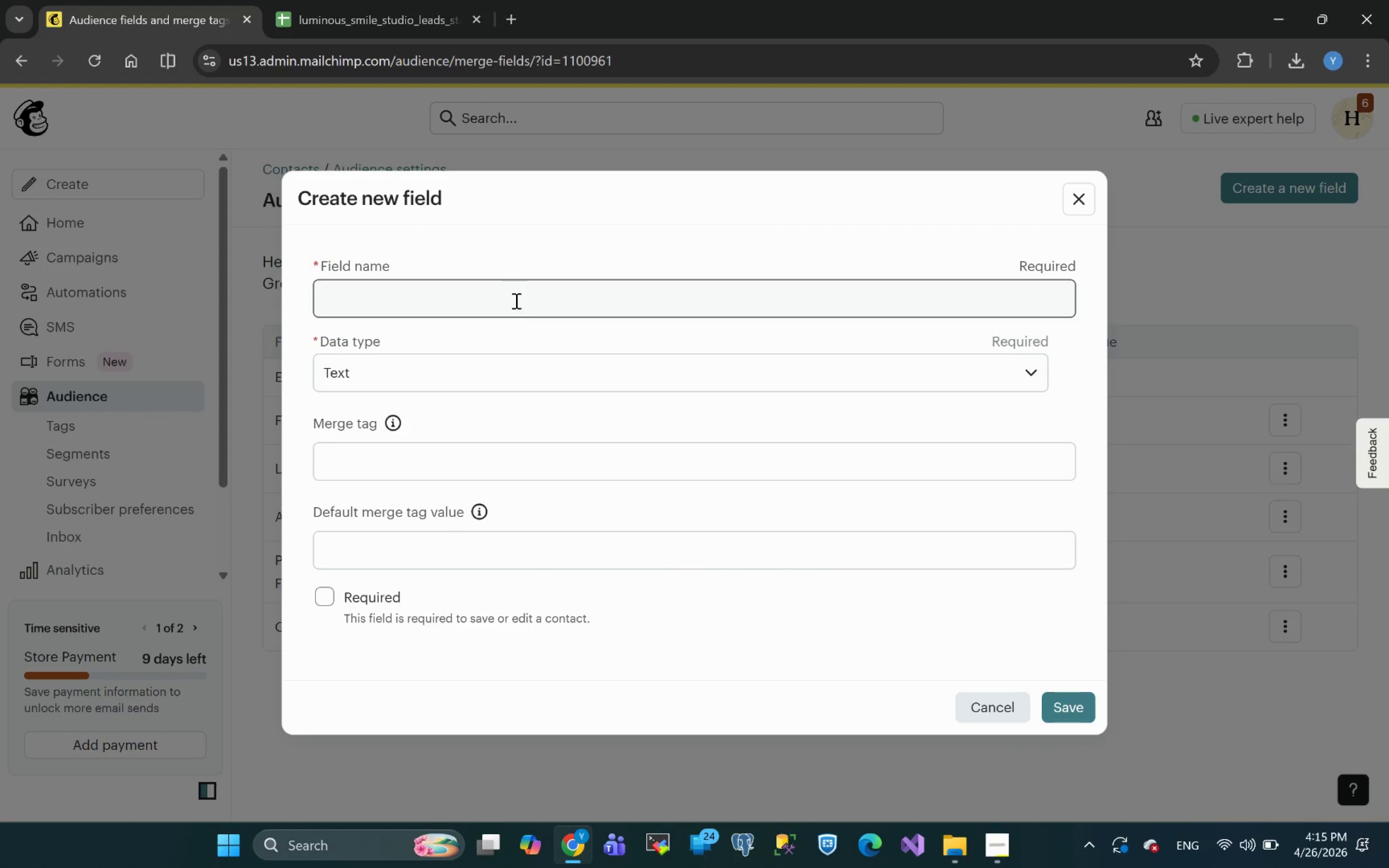 
left_click([338, 0])
 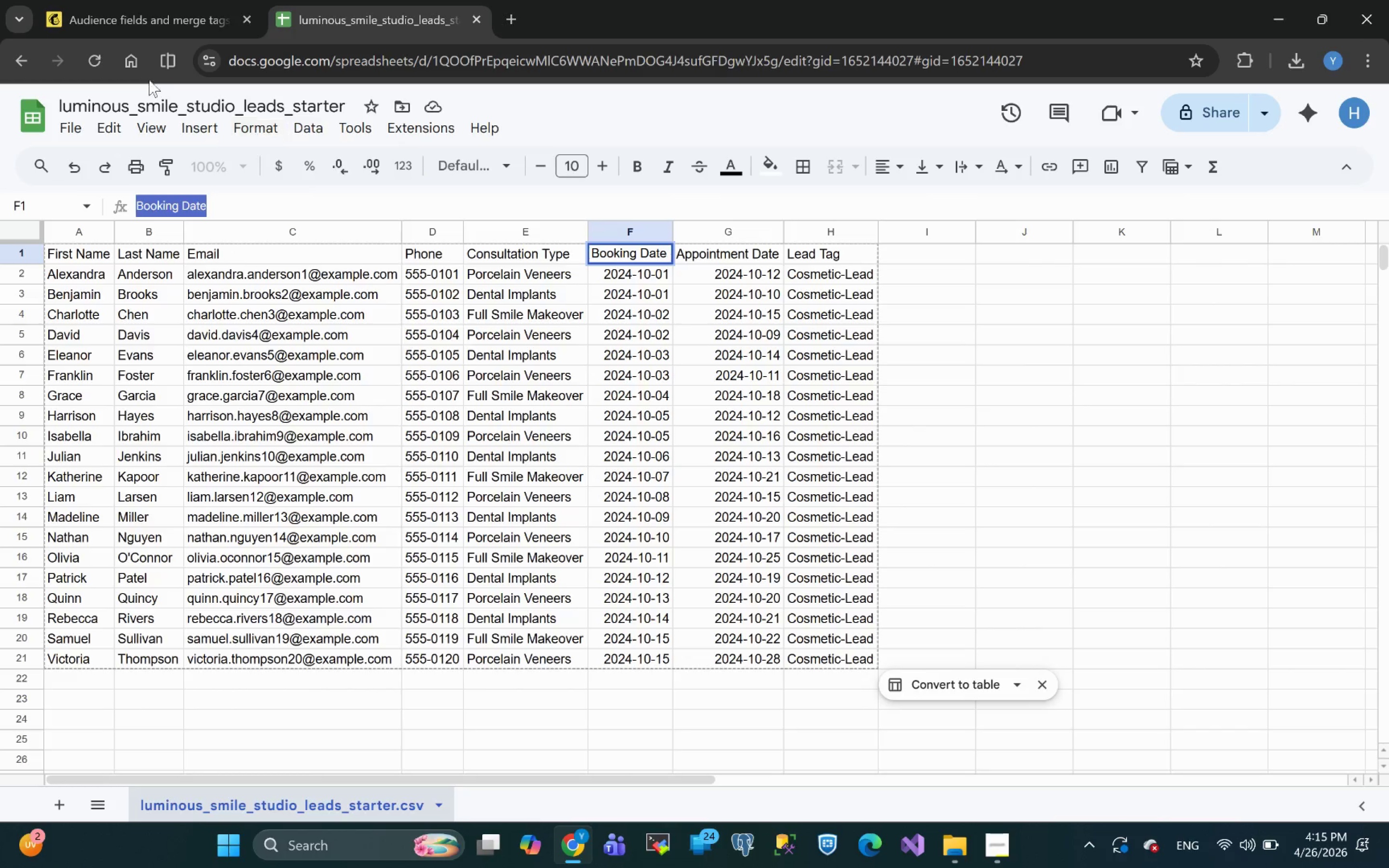 
left_click([108, 23])
 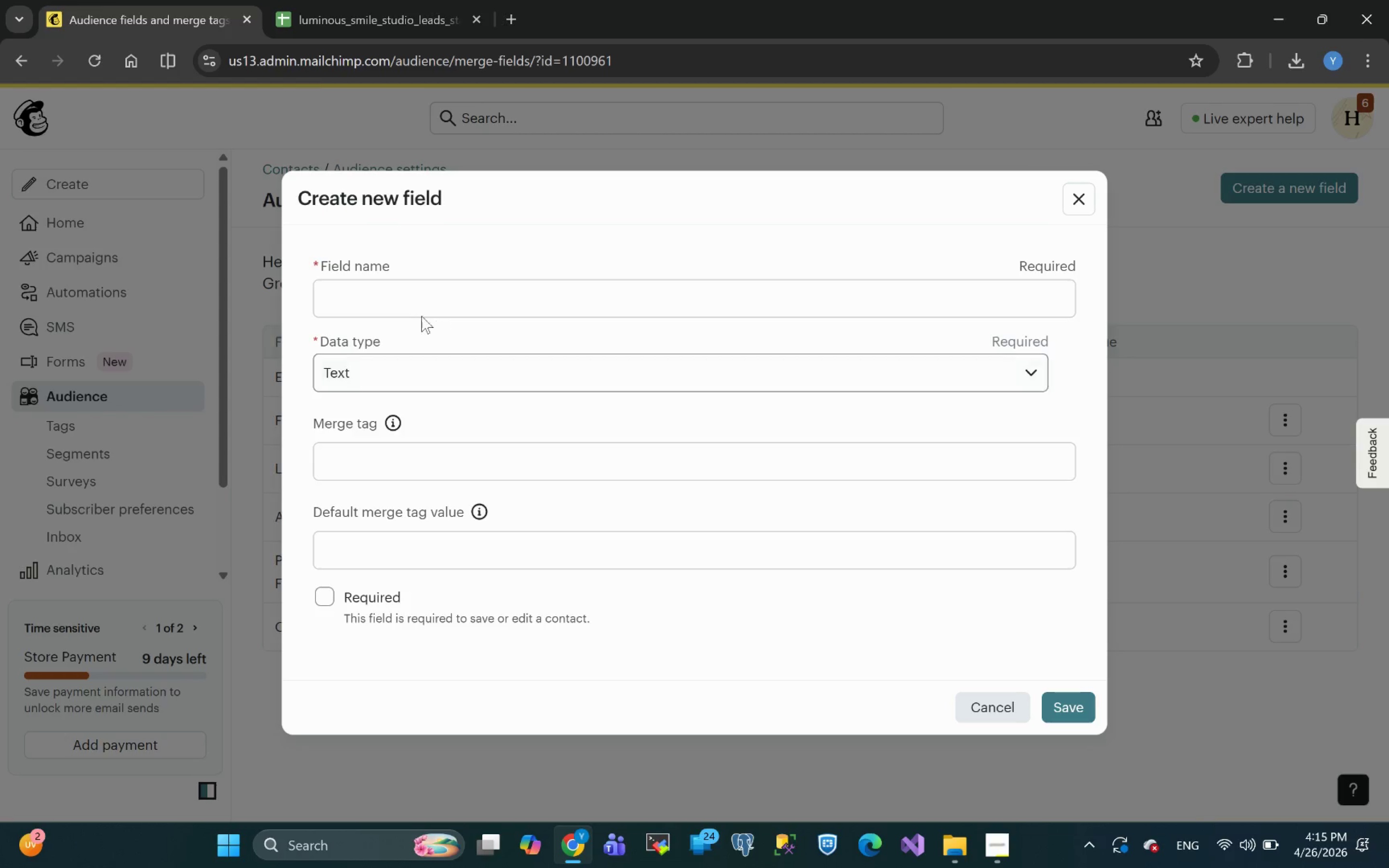 
left_click([400, 306])
 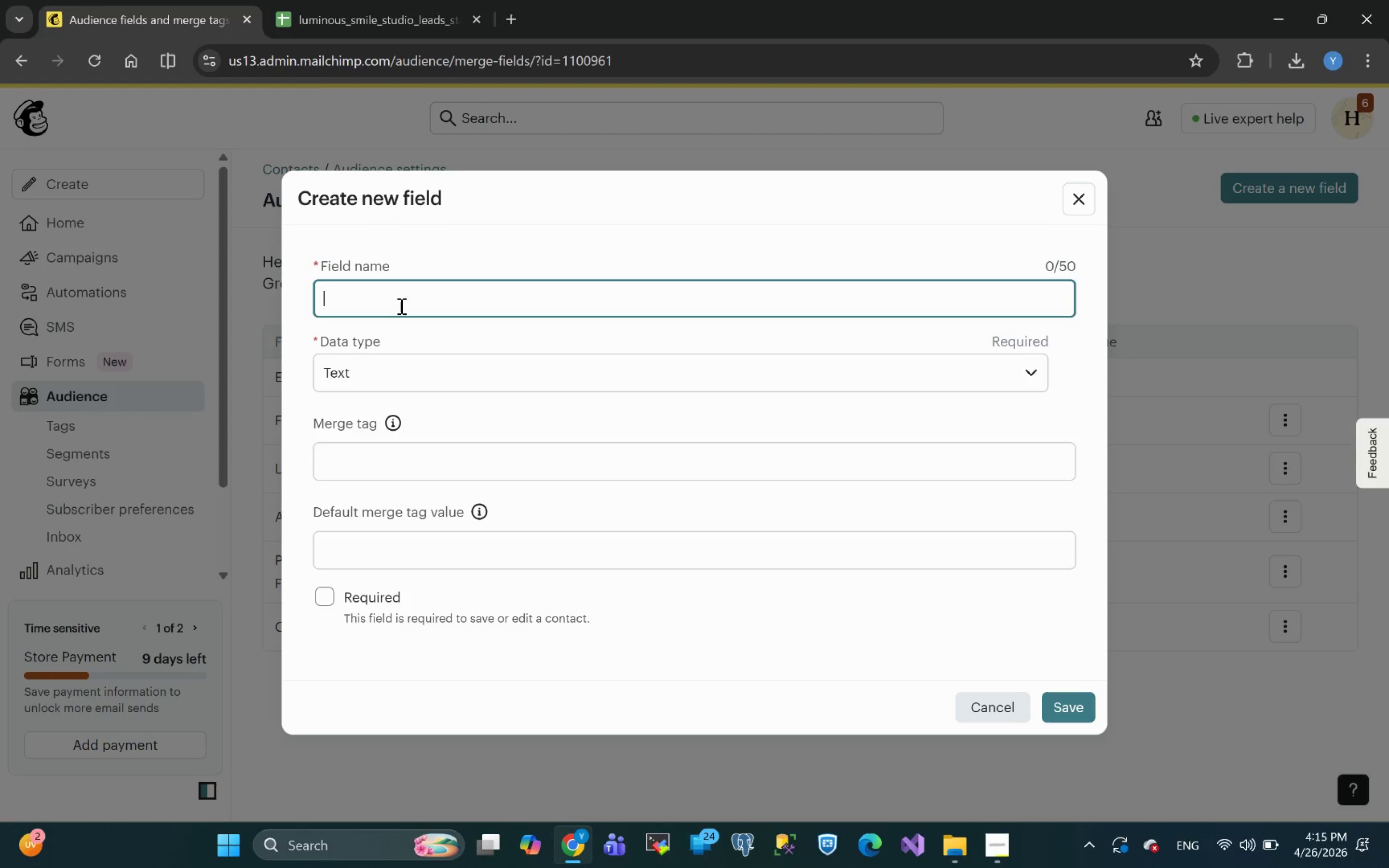 
key(Control+V)
 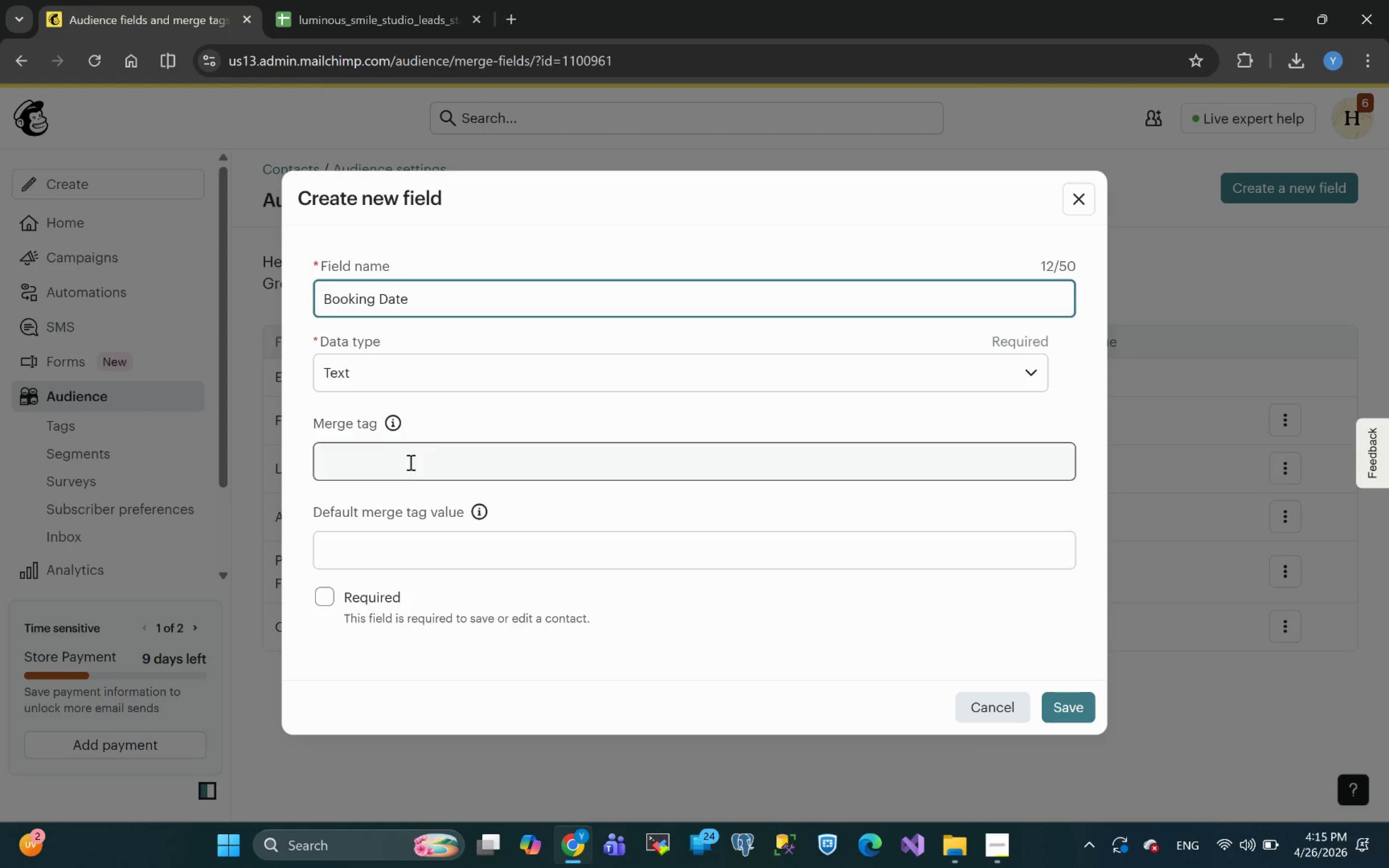 
left_click([398, 469])
 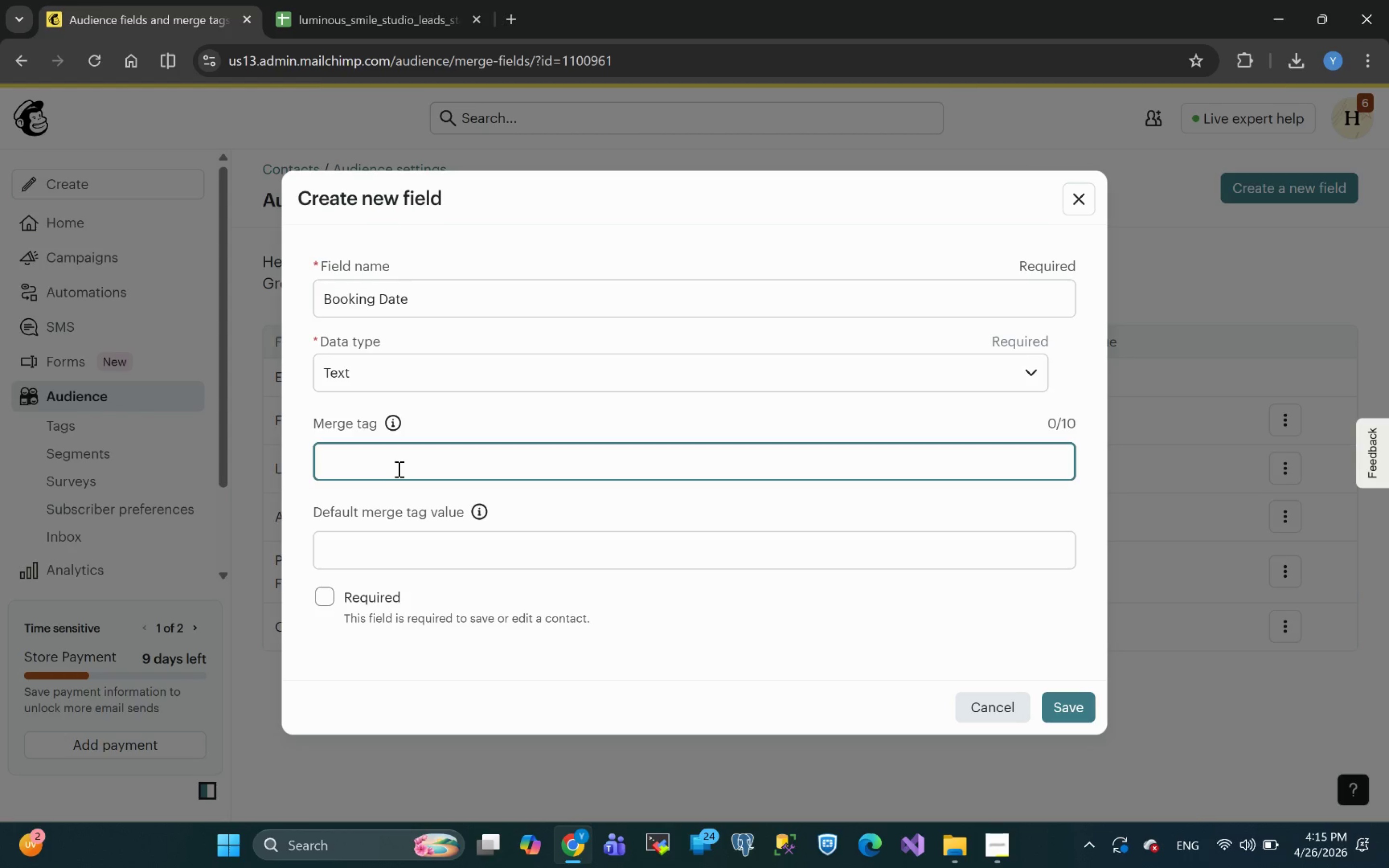 
type(date)
 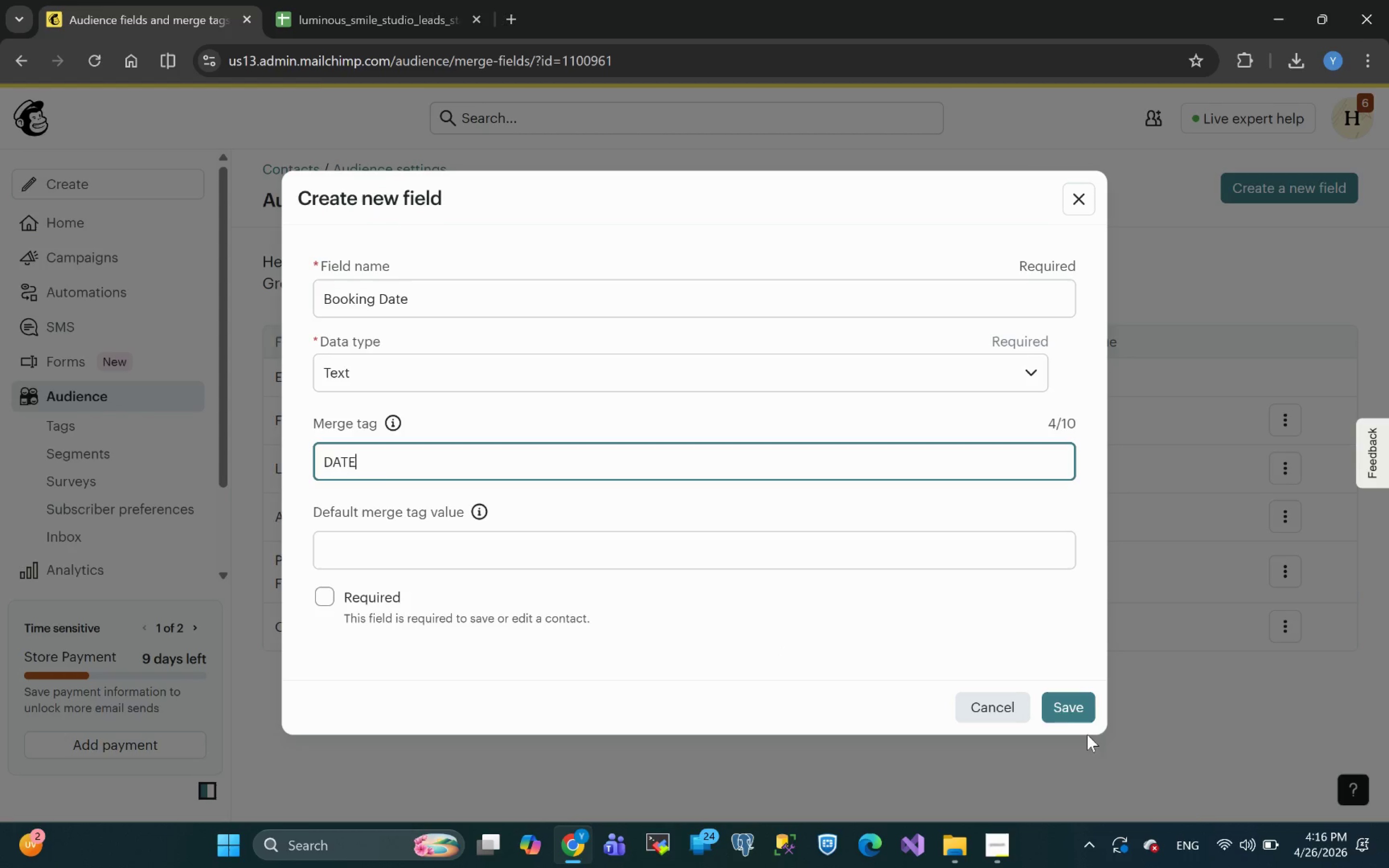 
left_click([1059, 696])
 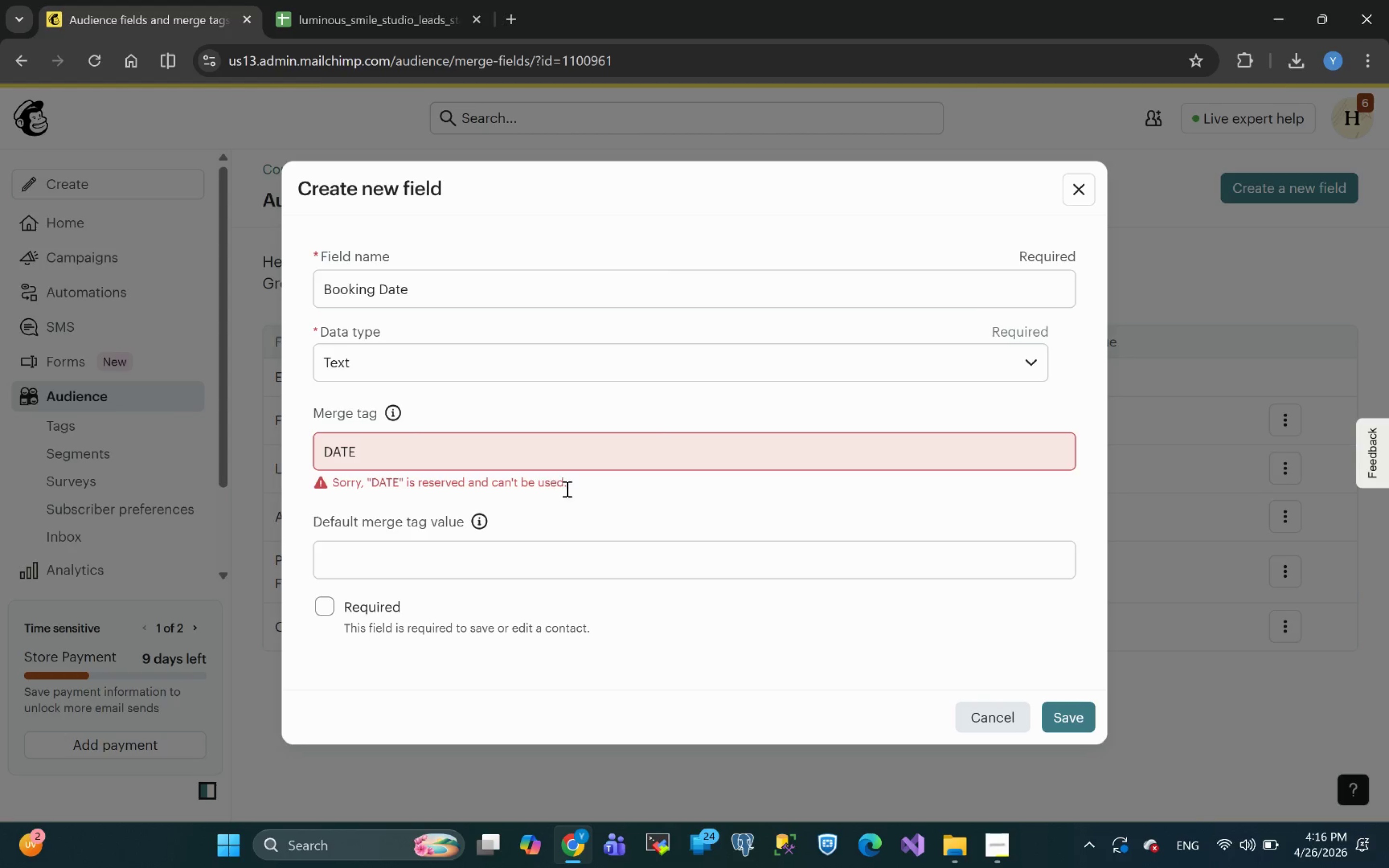 
wait(6.16)
 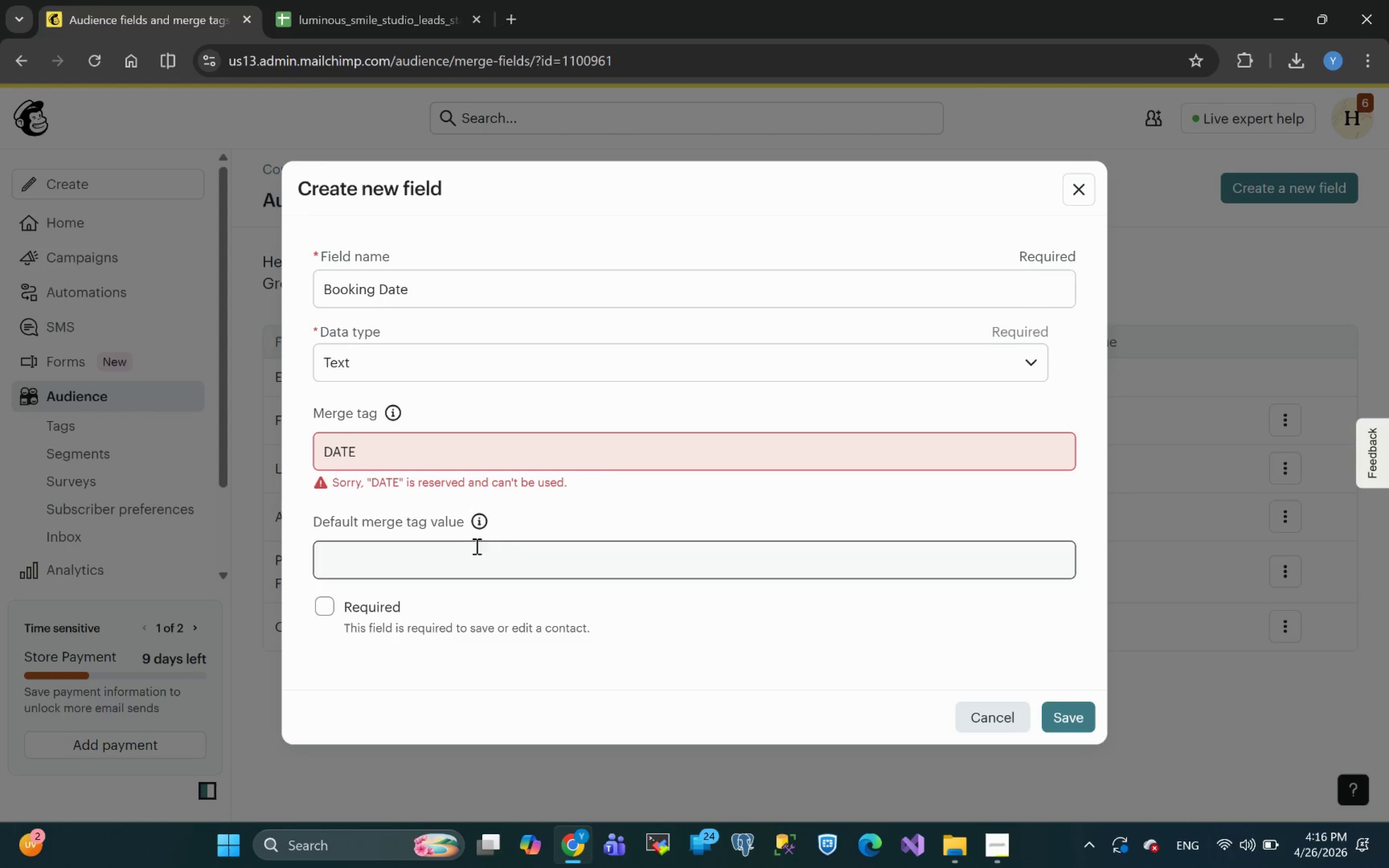 
left_click([321, 454])
 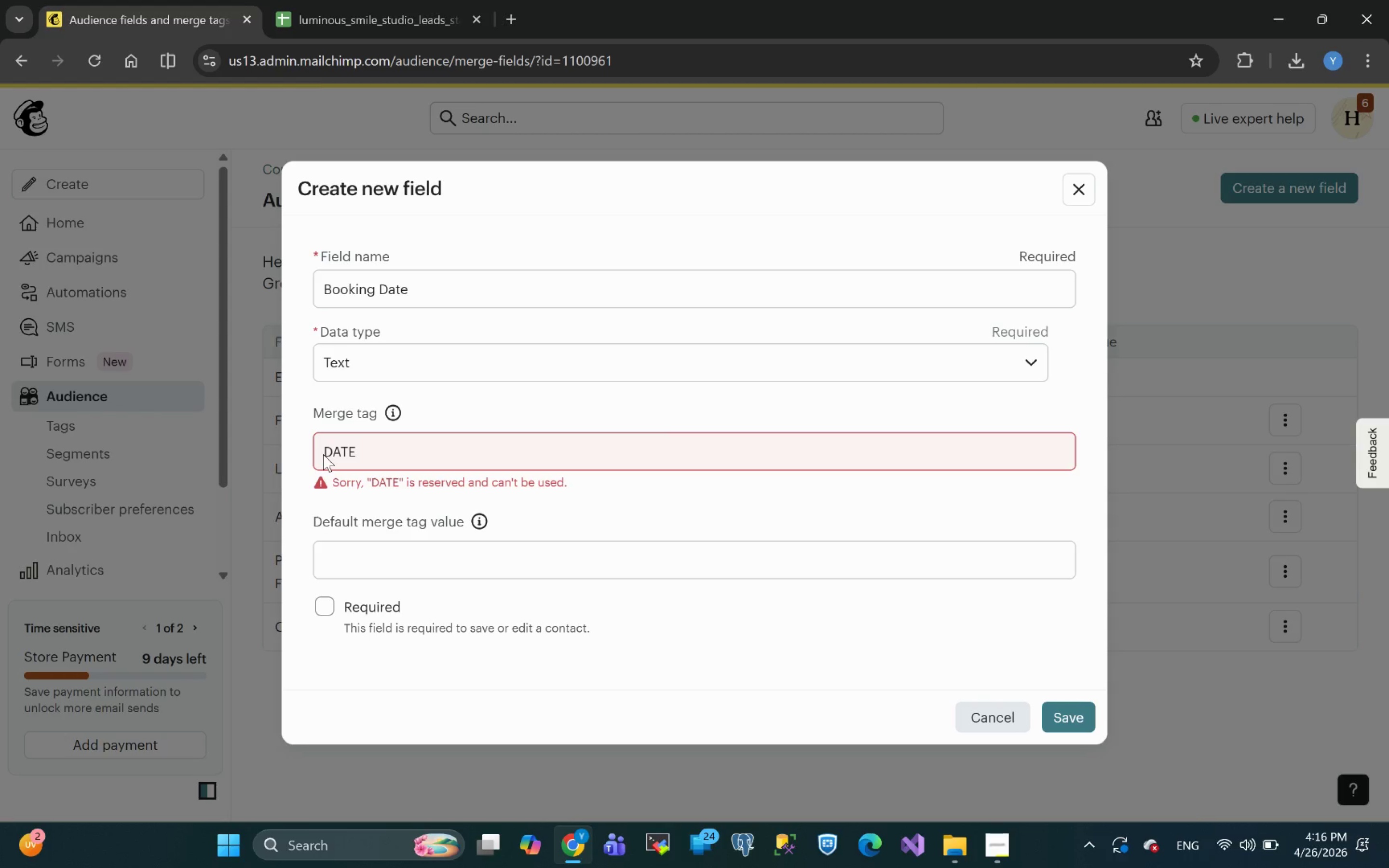 
left_click([323, 454])
 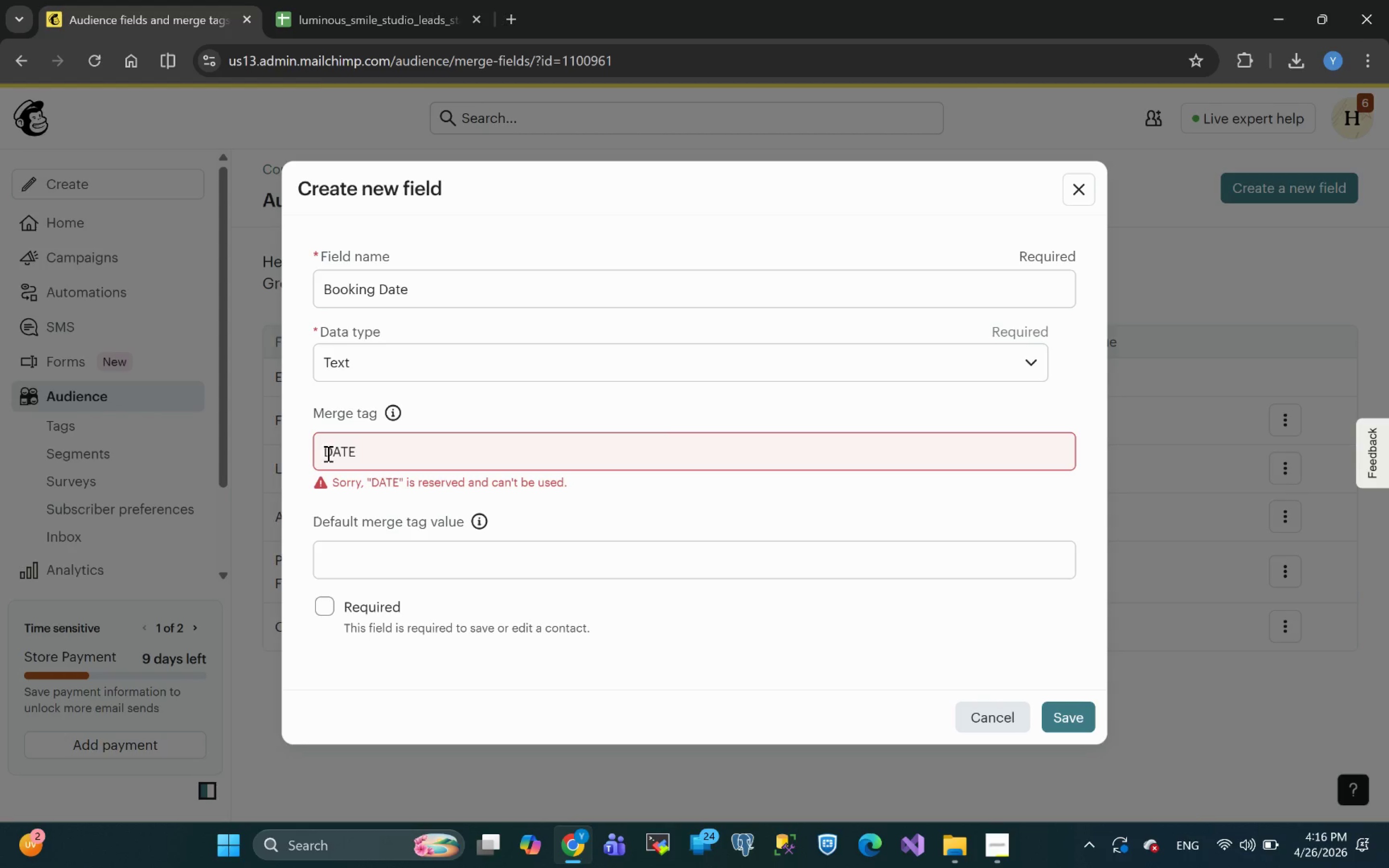 
left_click([327, 453])
 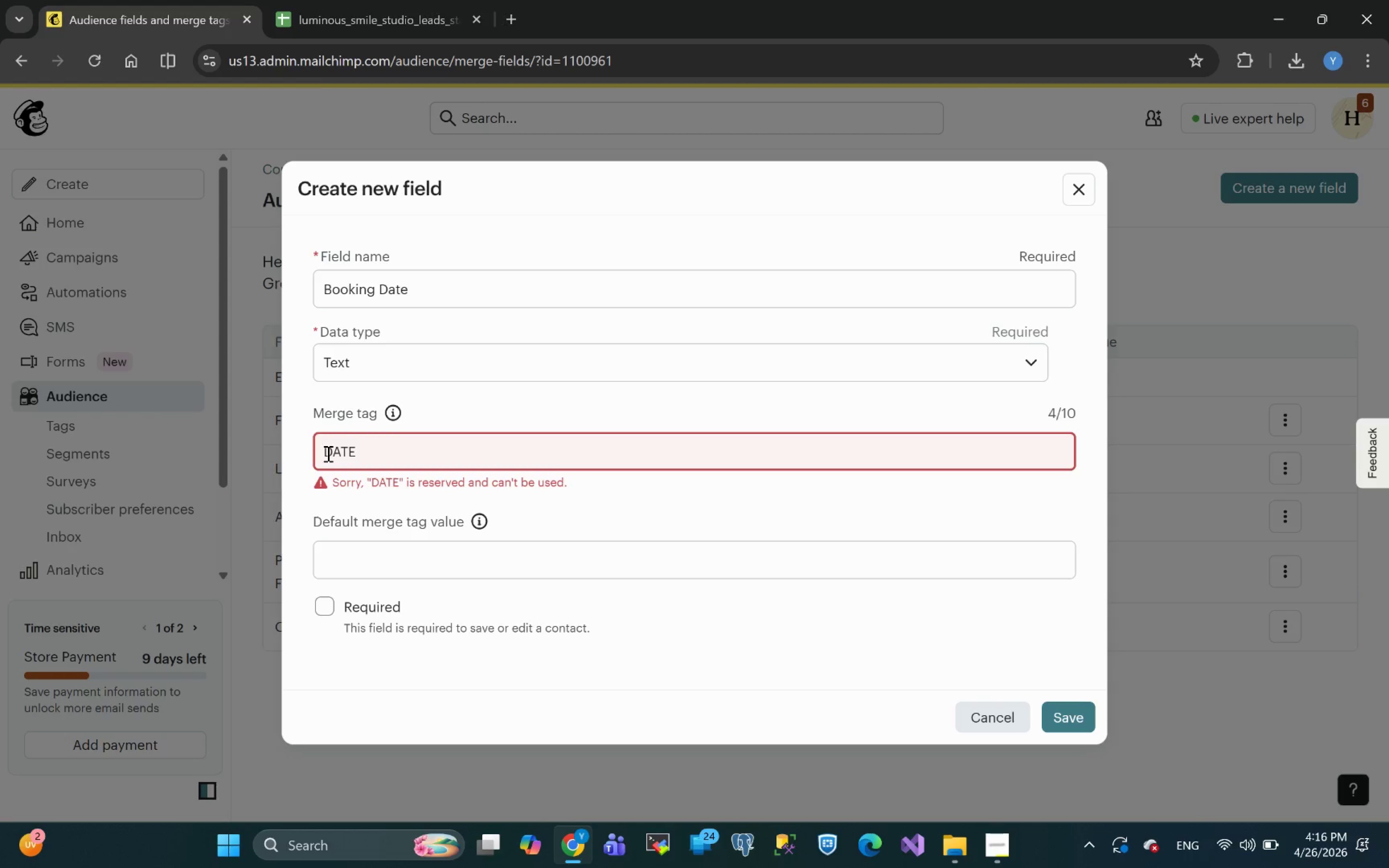 
hold_key(key=ShiftLeft, duration=0.75)
 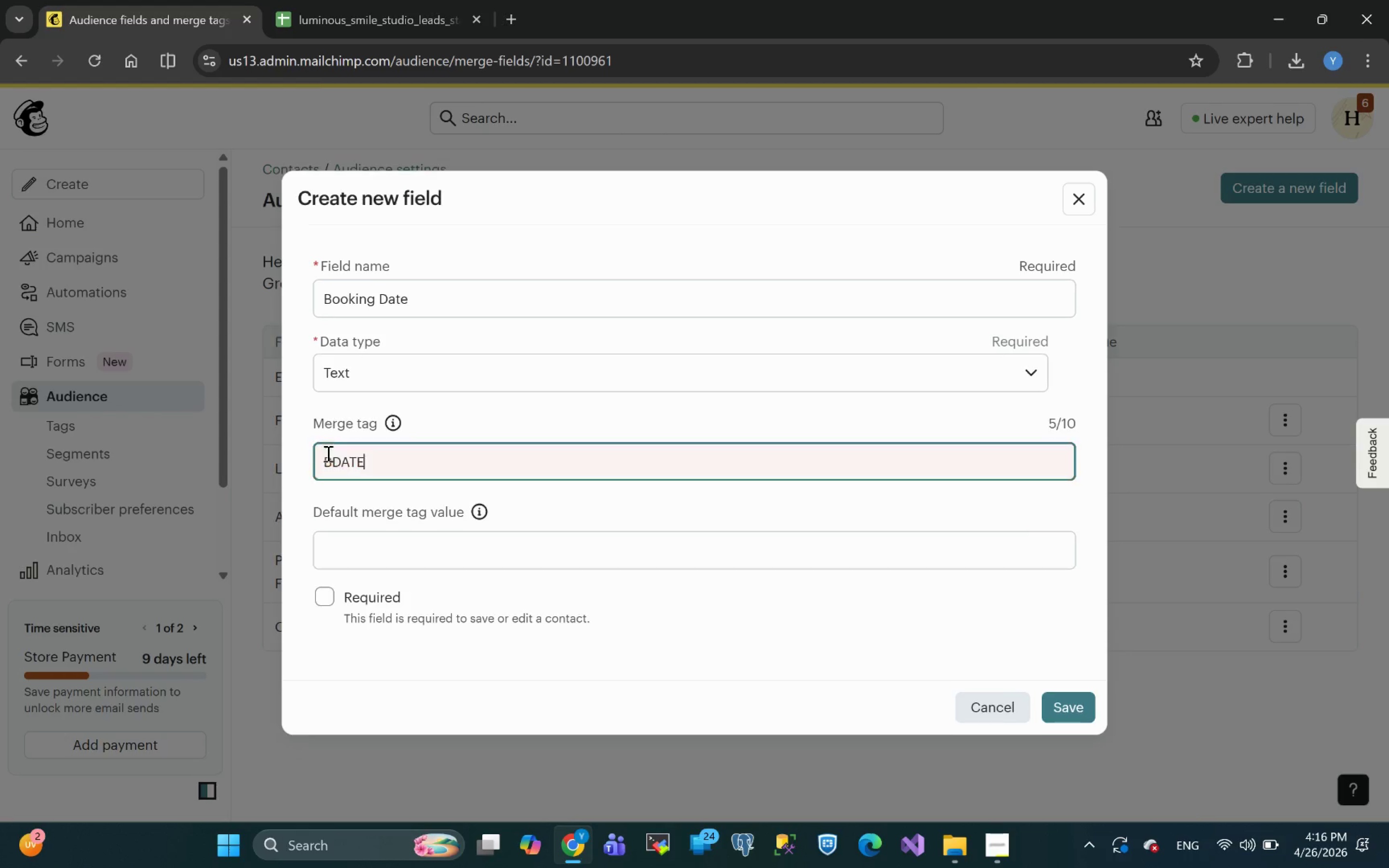 
type(book)
 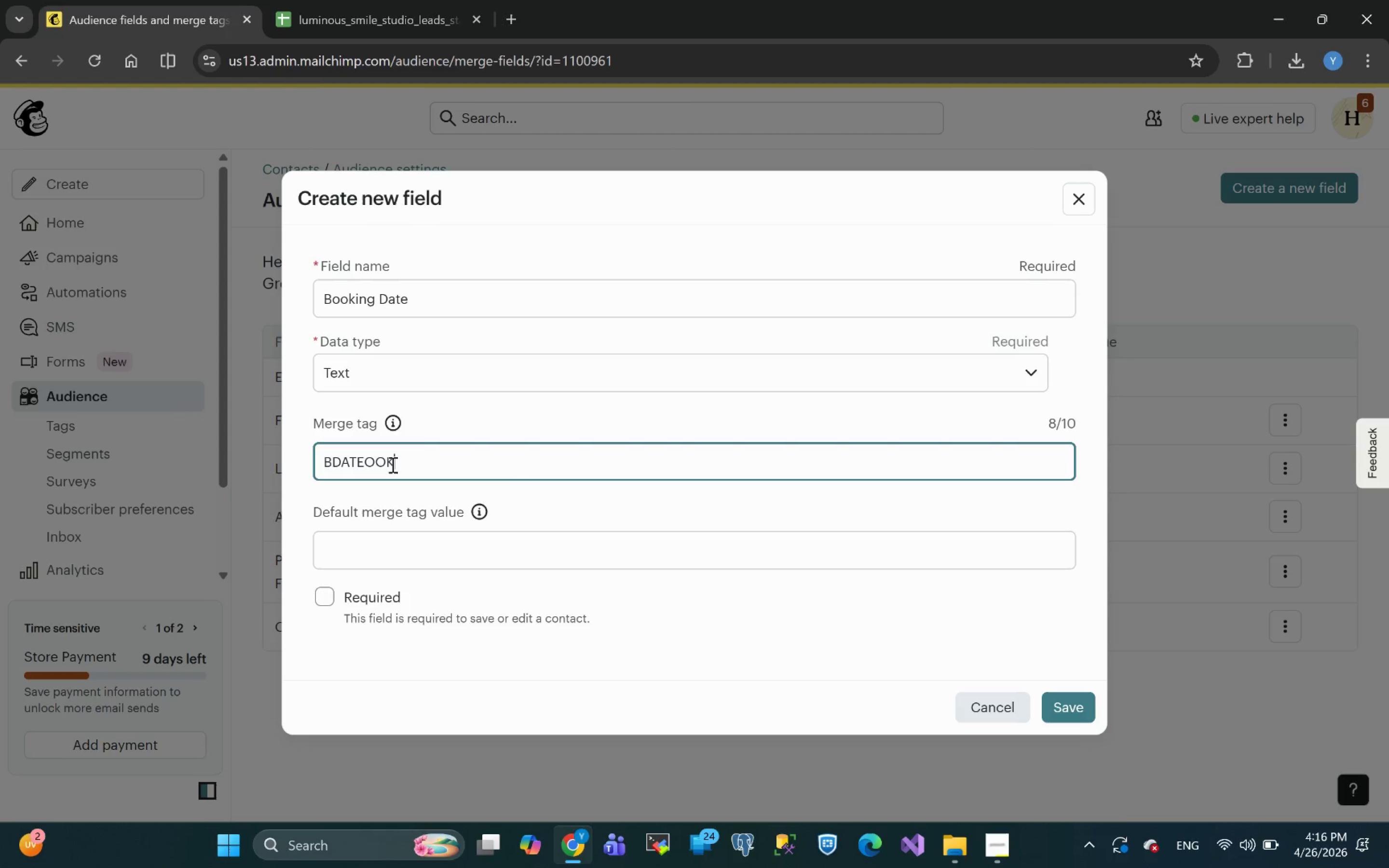 
left_click_drag(start_coordinate=[413, 461], to_coordinate=[229, 464])
 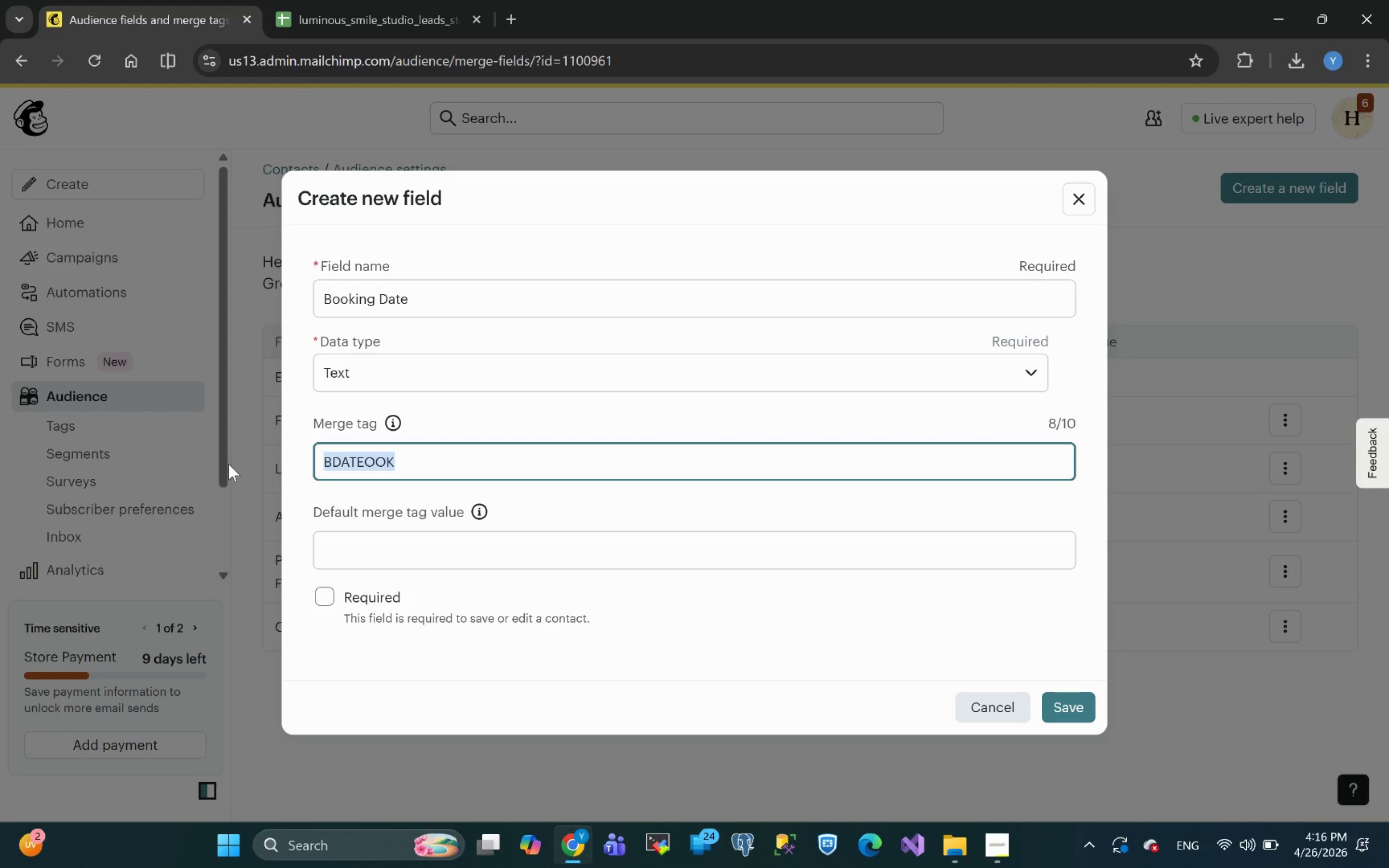 
type(book_date)
 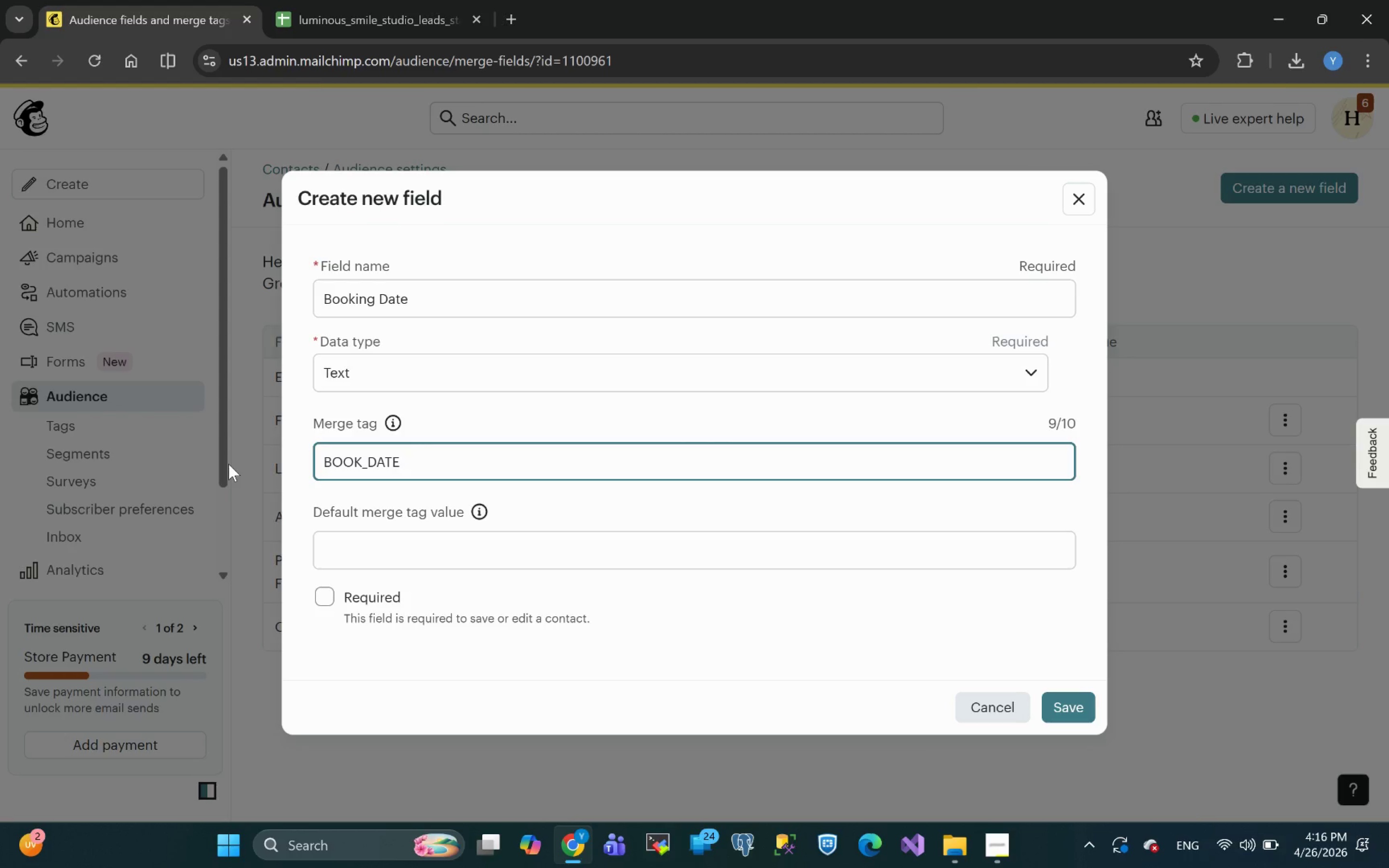 
left_click([1061, 710])
 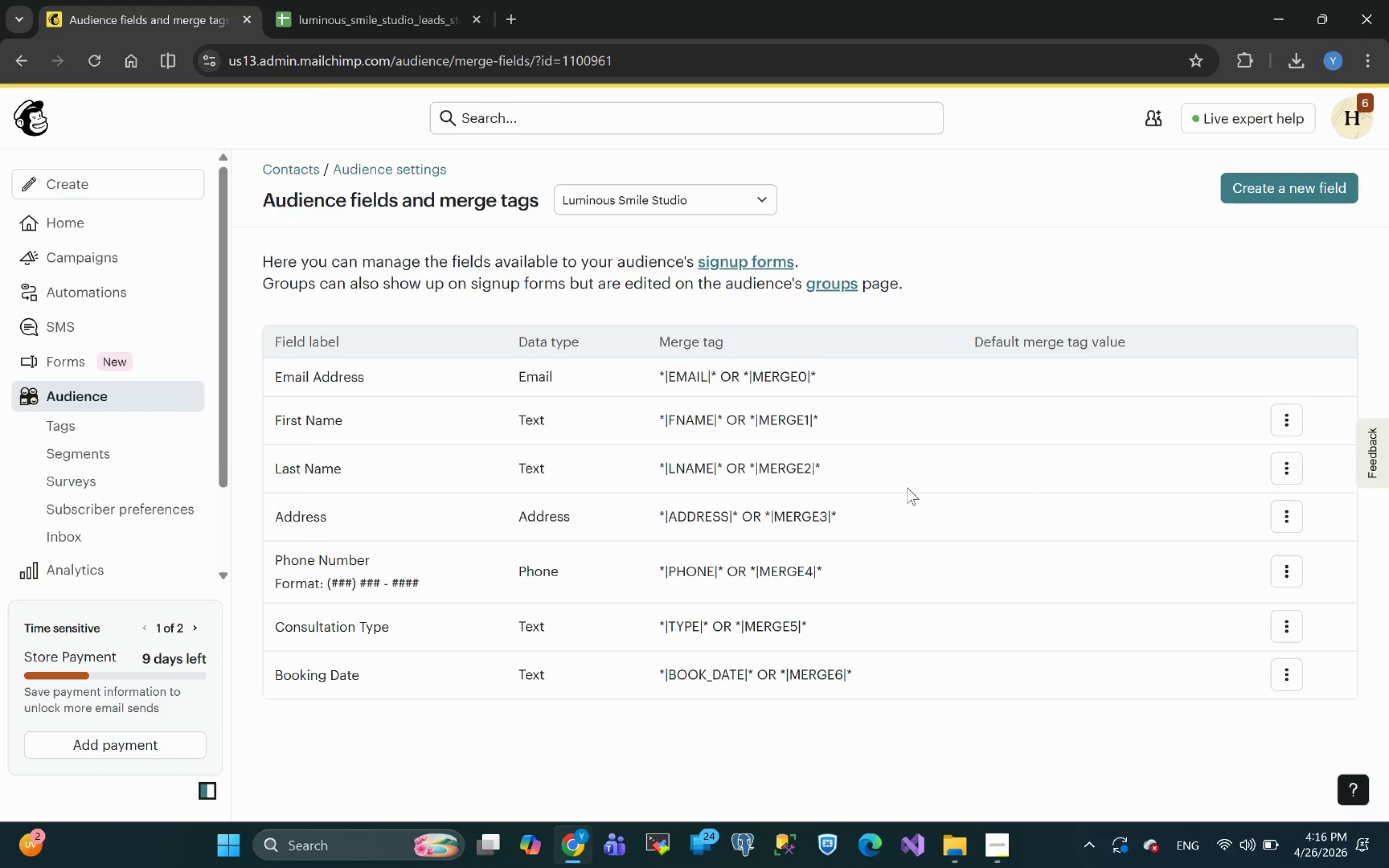 
wait(31.83)
 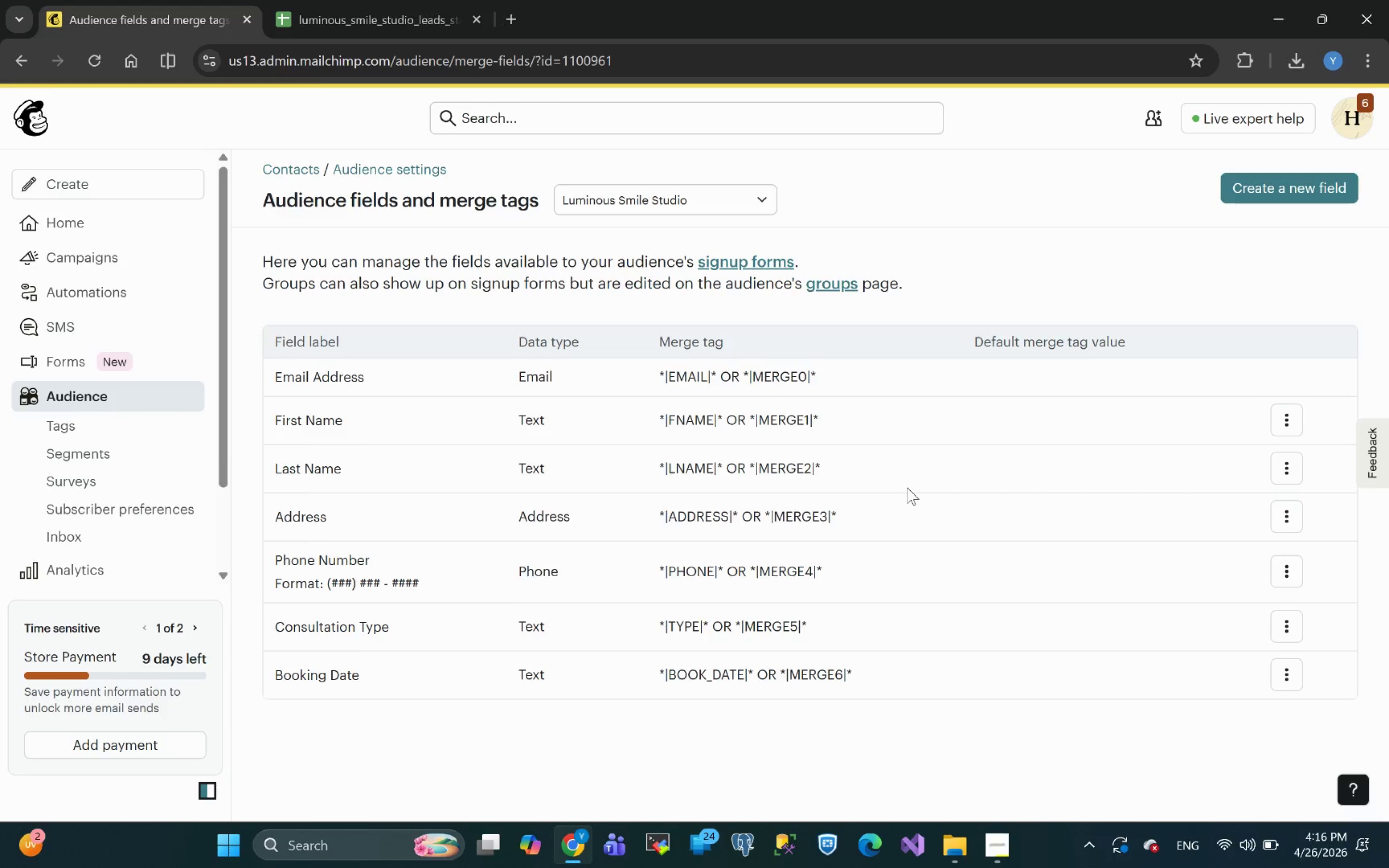 
left_click([327, 0])
 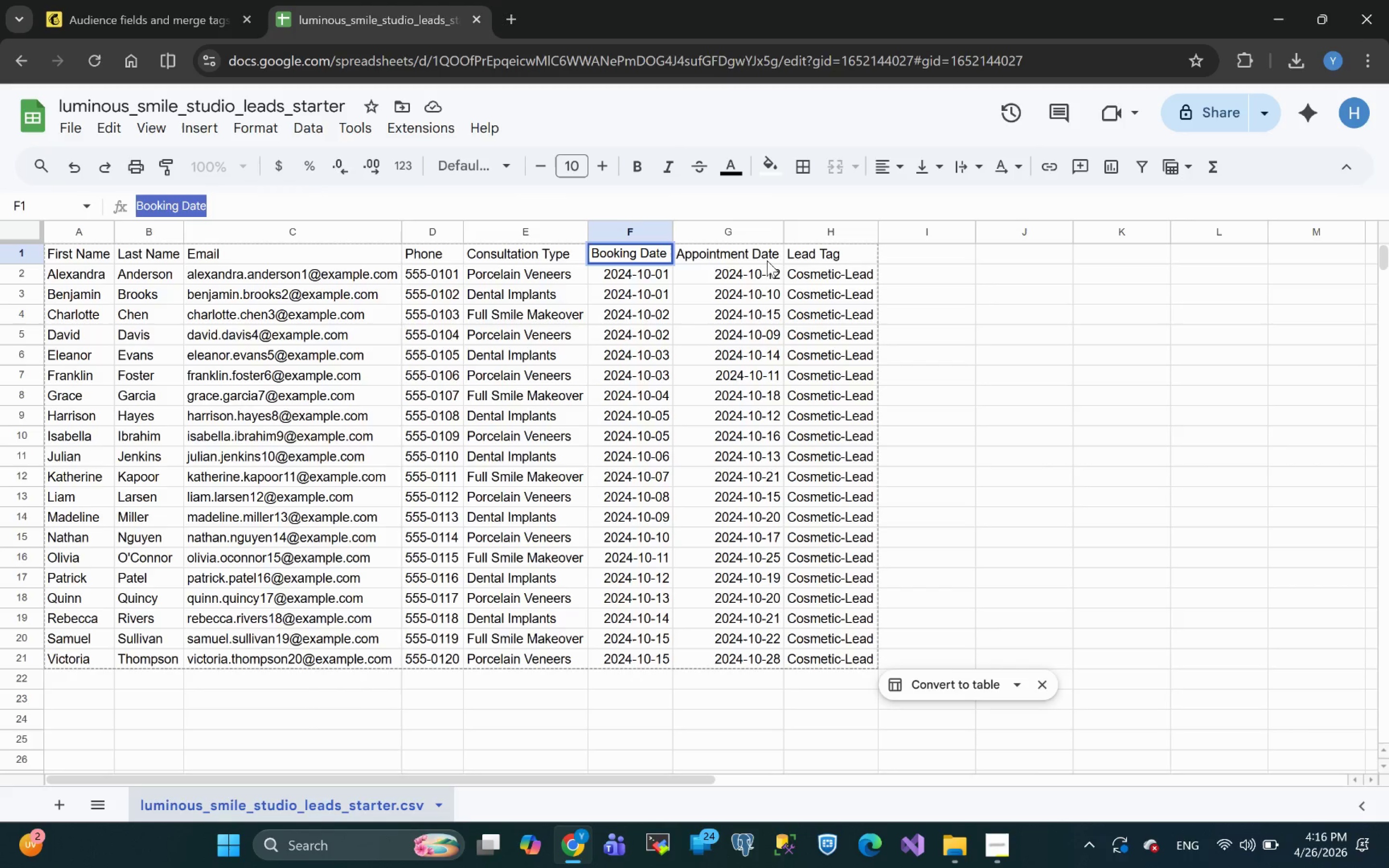 
left_click([755, 257])
 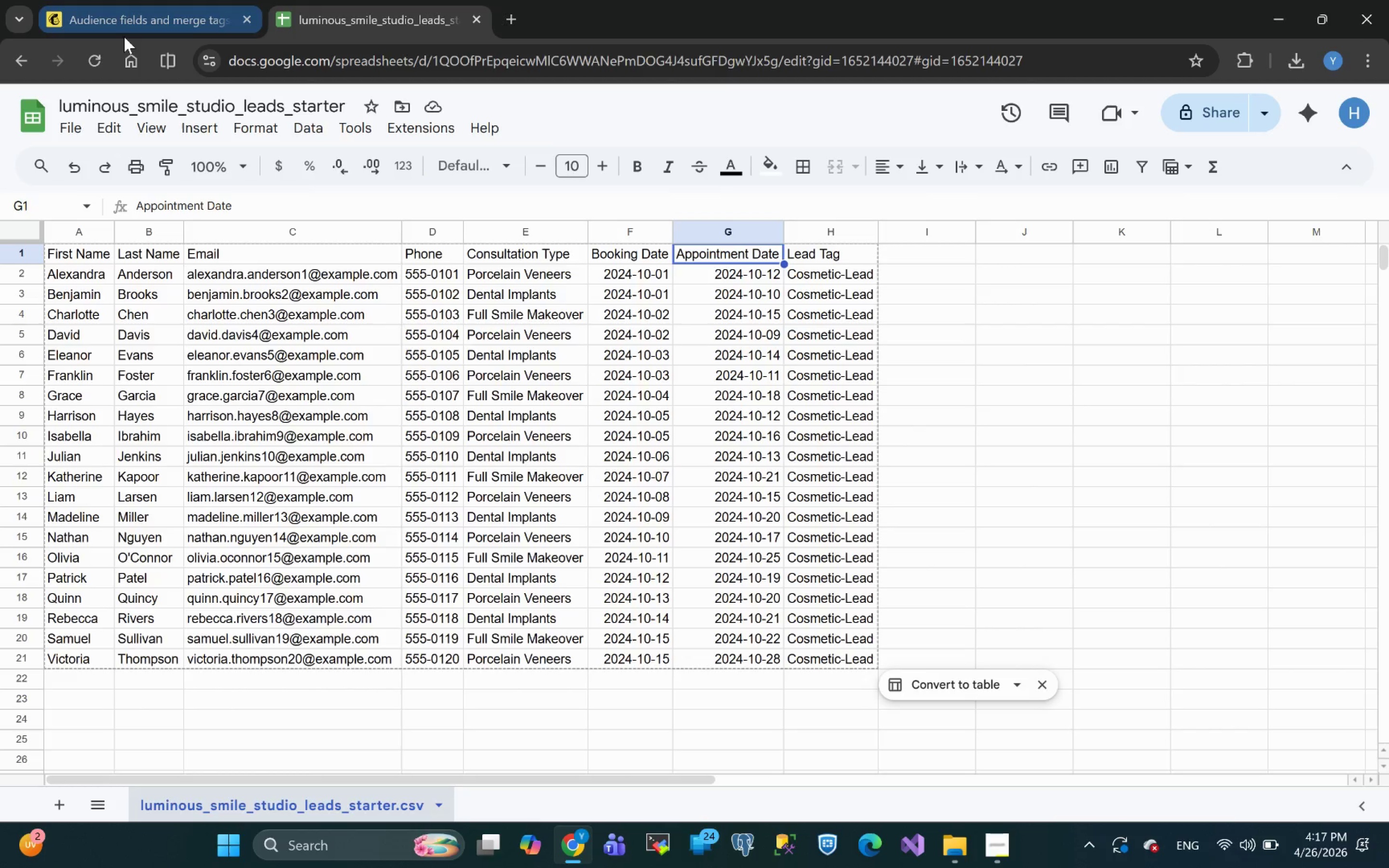 
left_click_drag(start_coordinate=[252, 203], to_coordinate=[3, 216])
 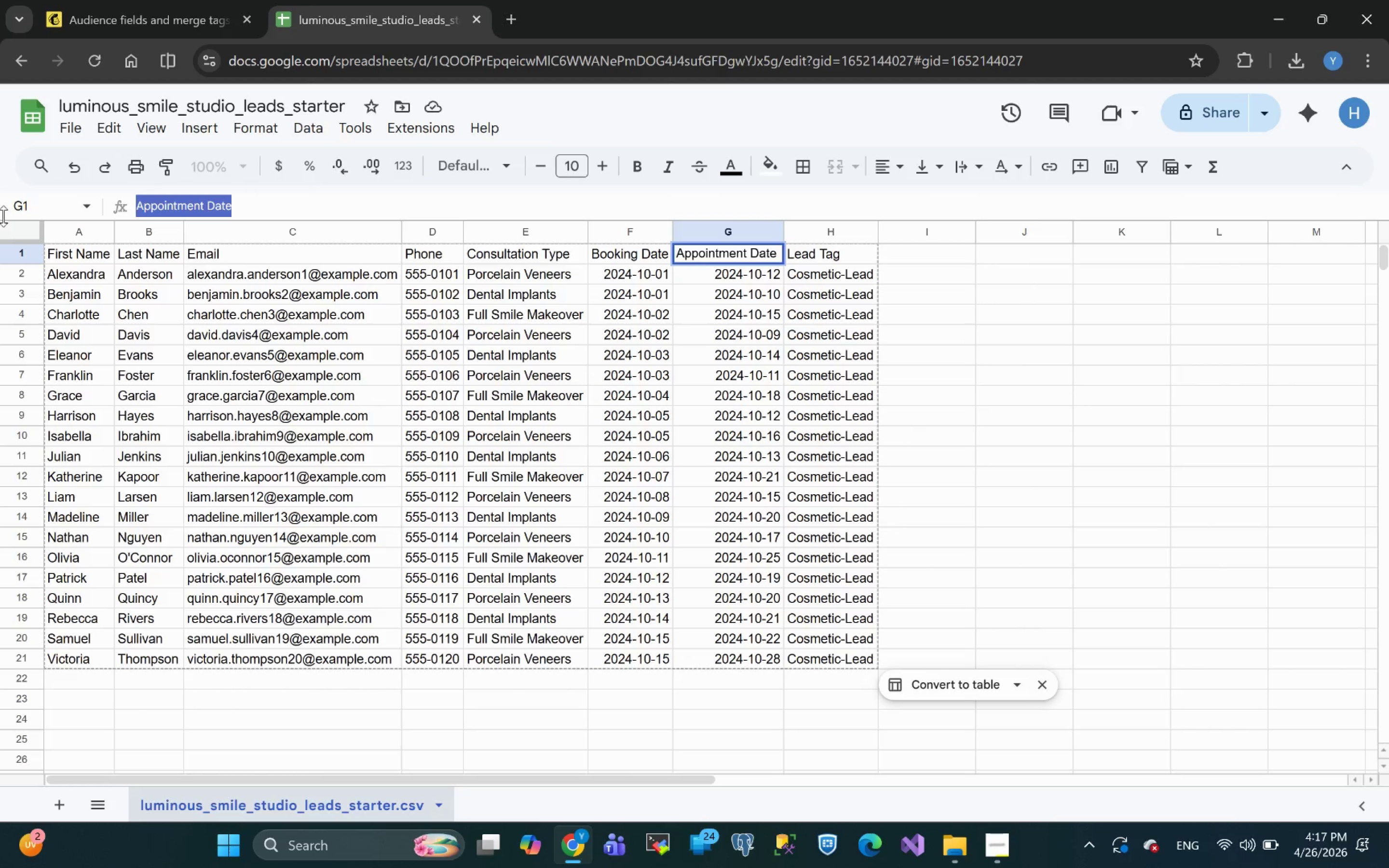 
key(Control+C)
 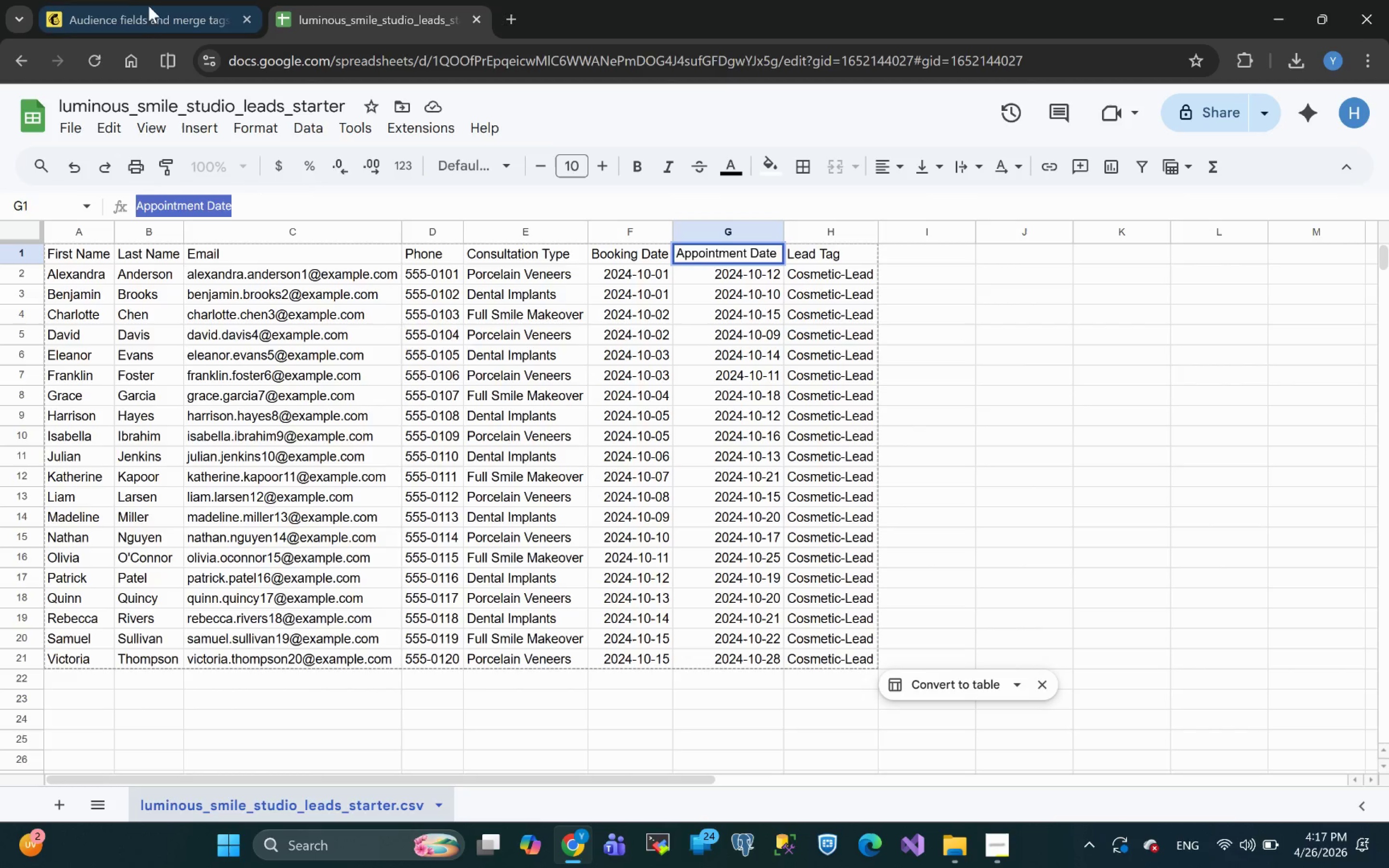 
left_click([151, 5])
 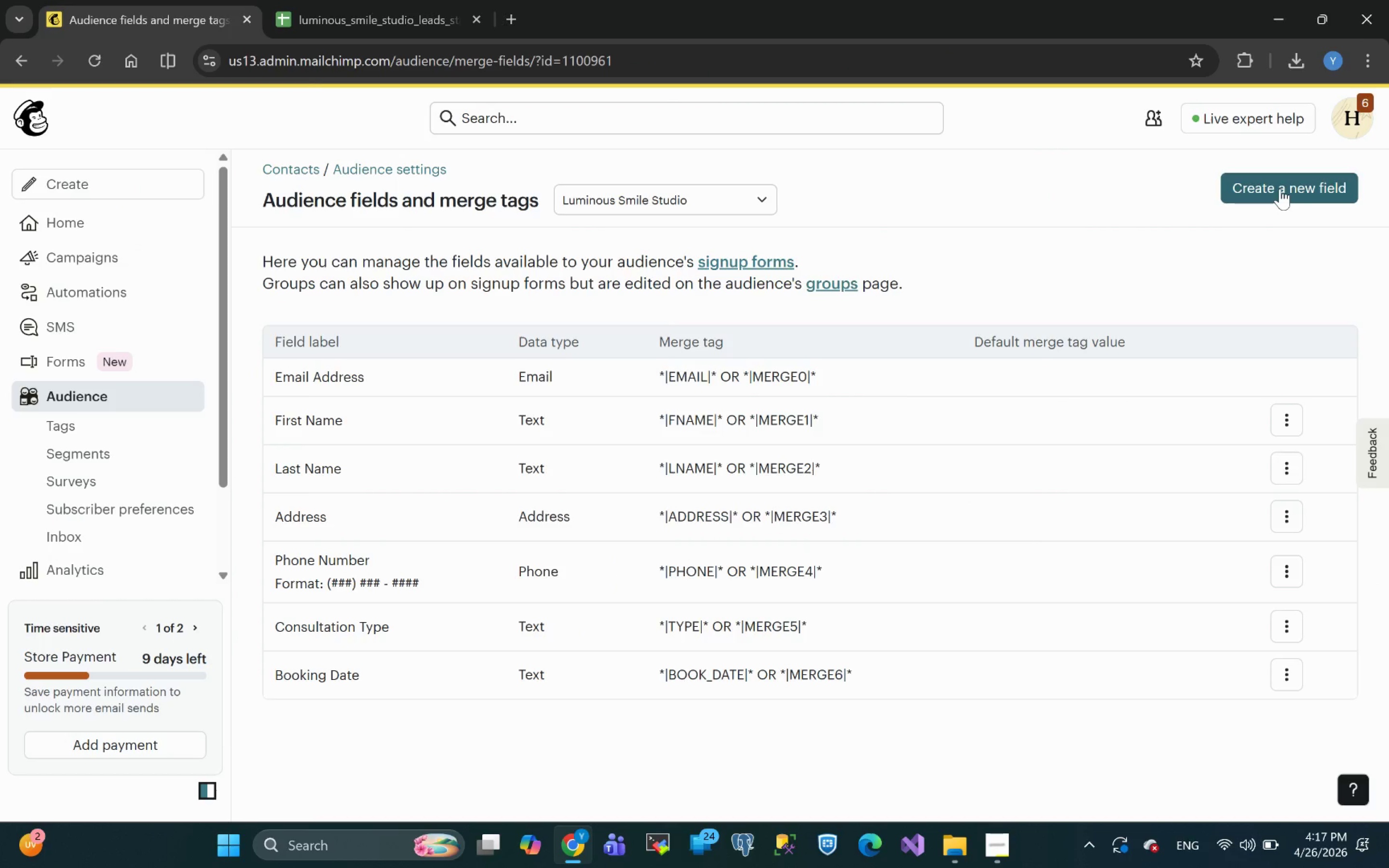 
left_click([1280, 189])
 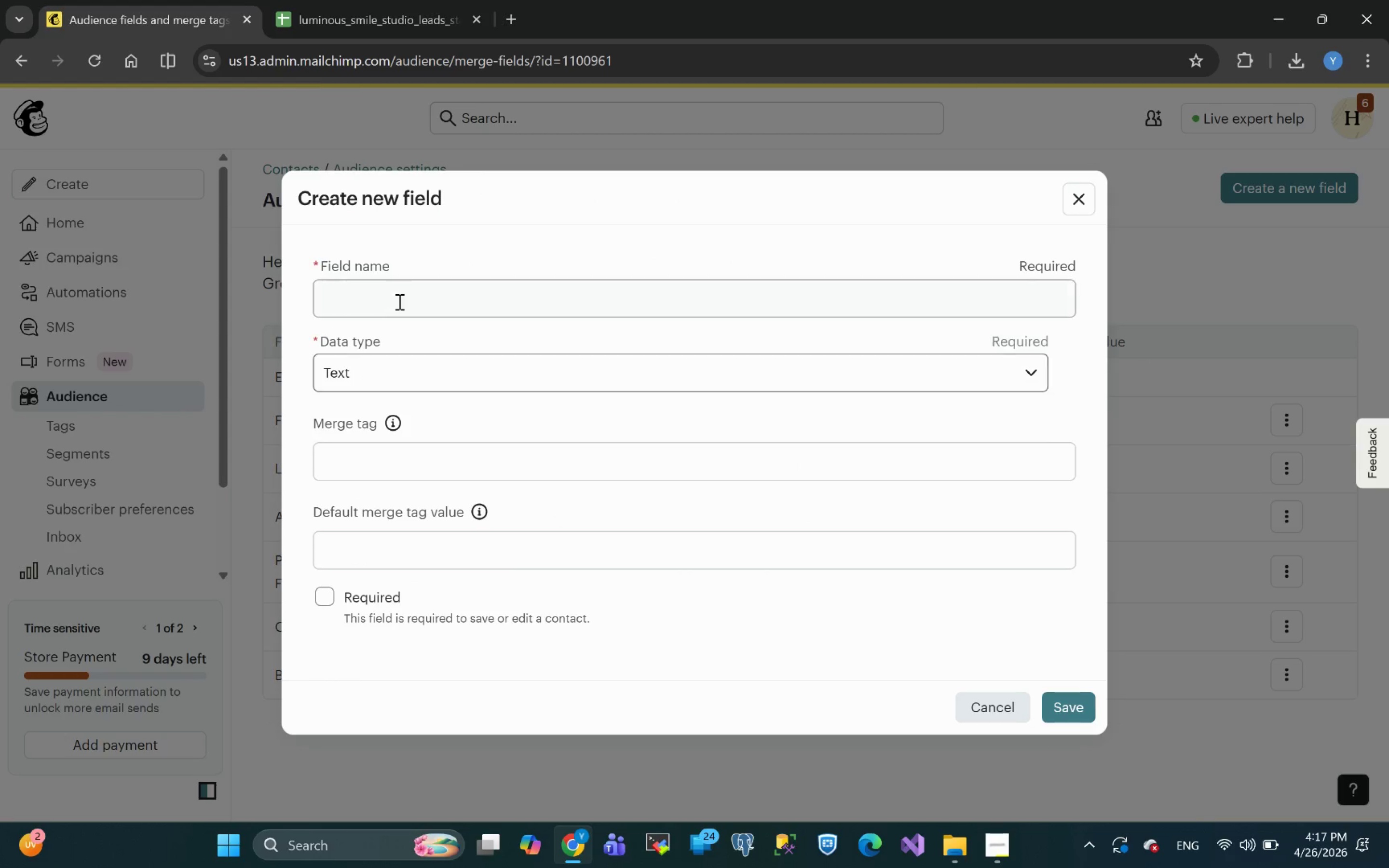 
left_click([375, 300])
 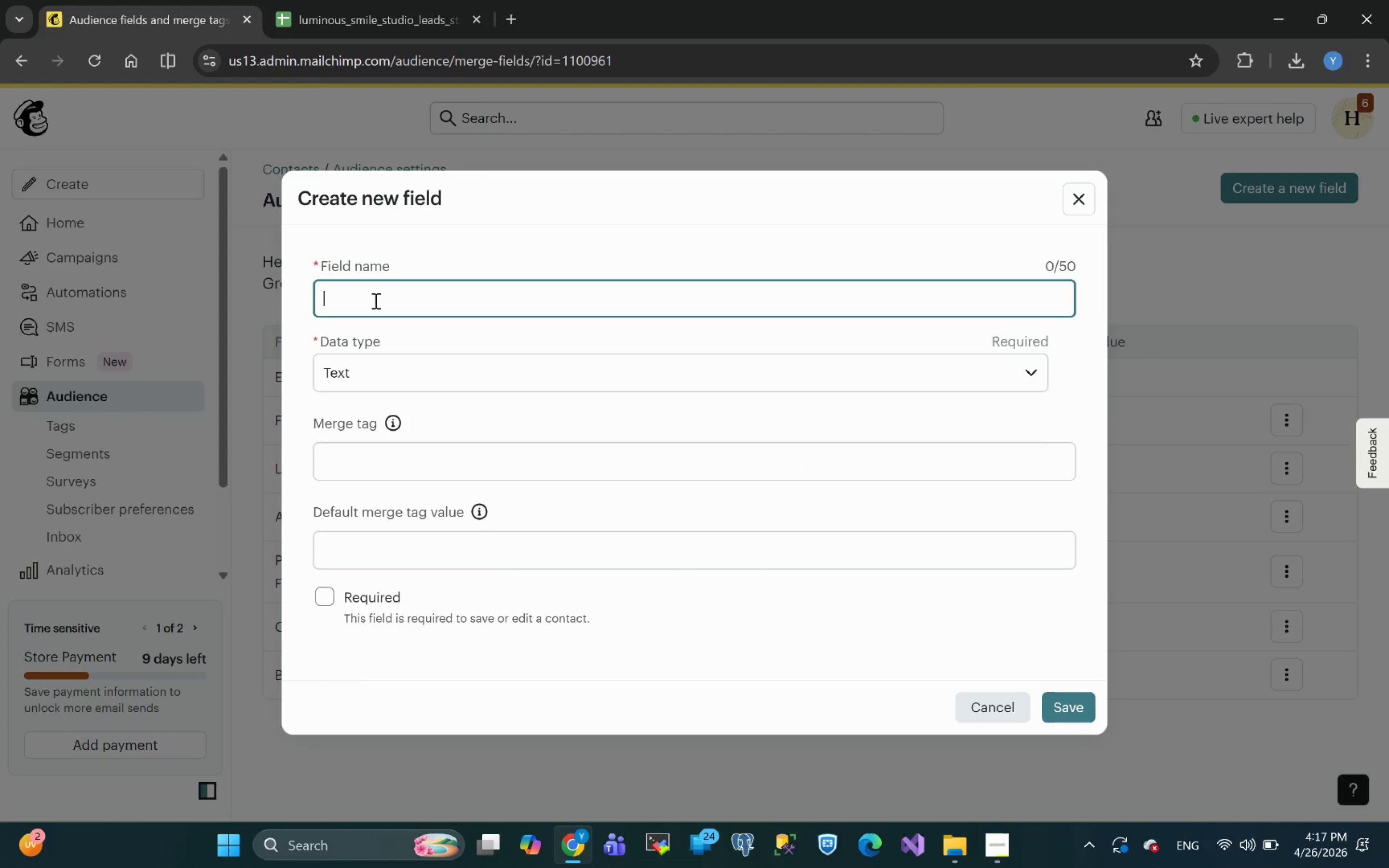 
key(Control+V)
 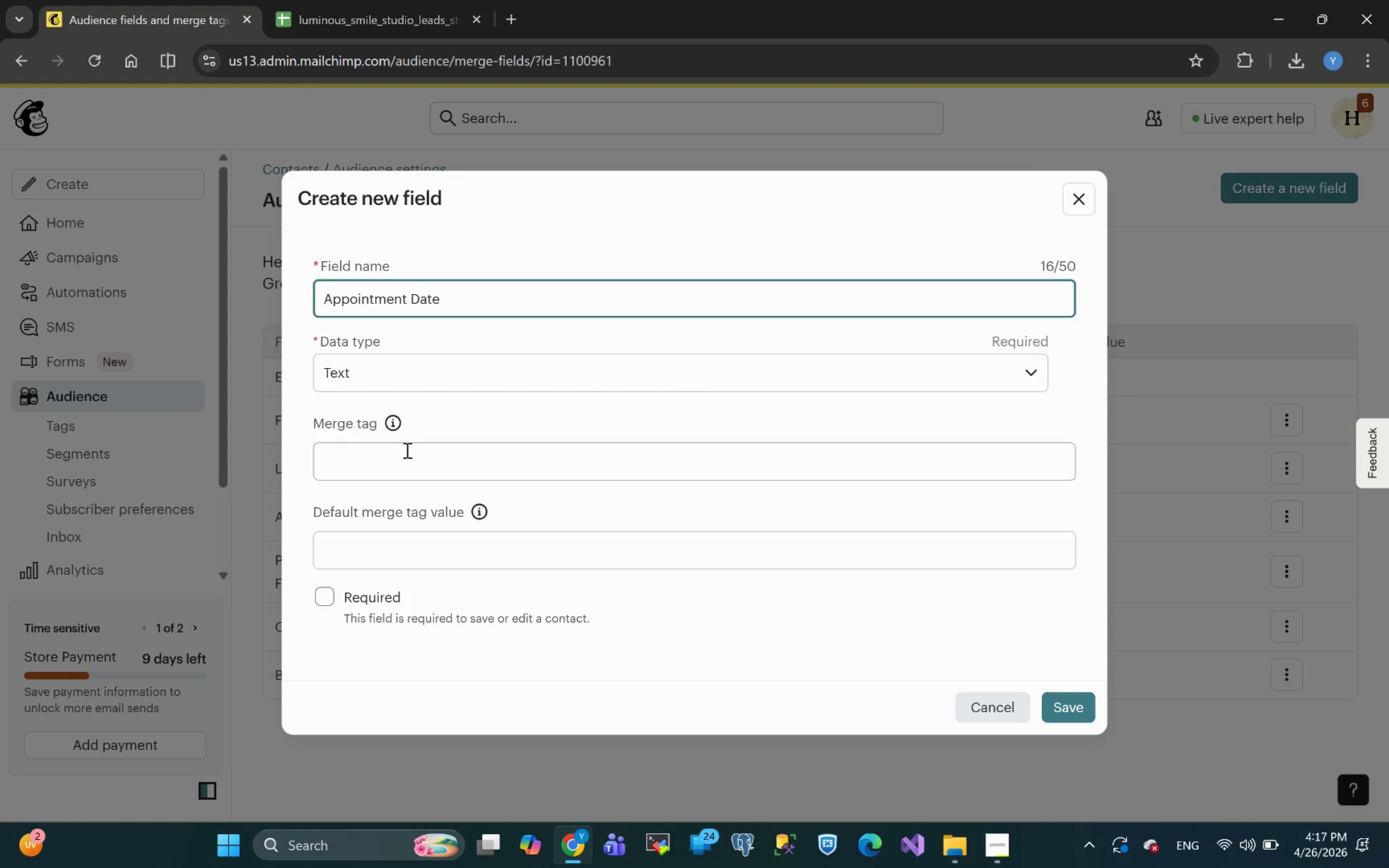 
left_click([386, 460])
 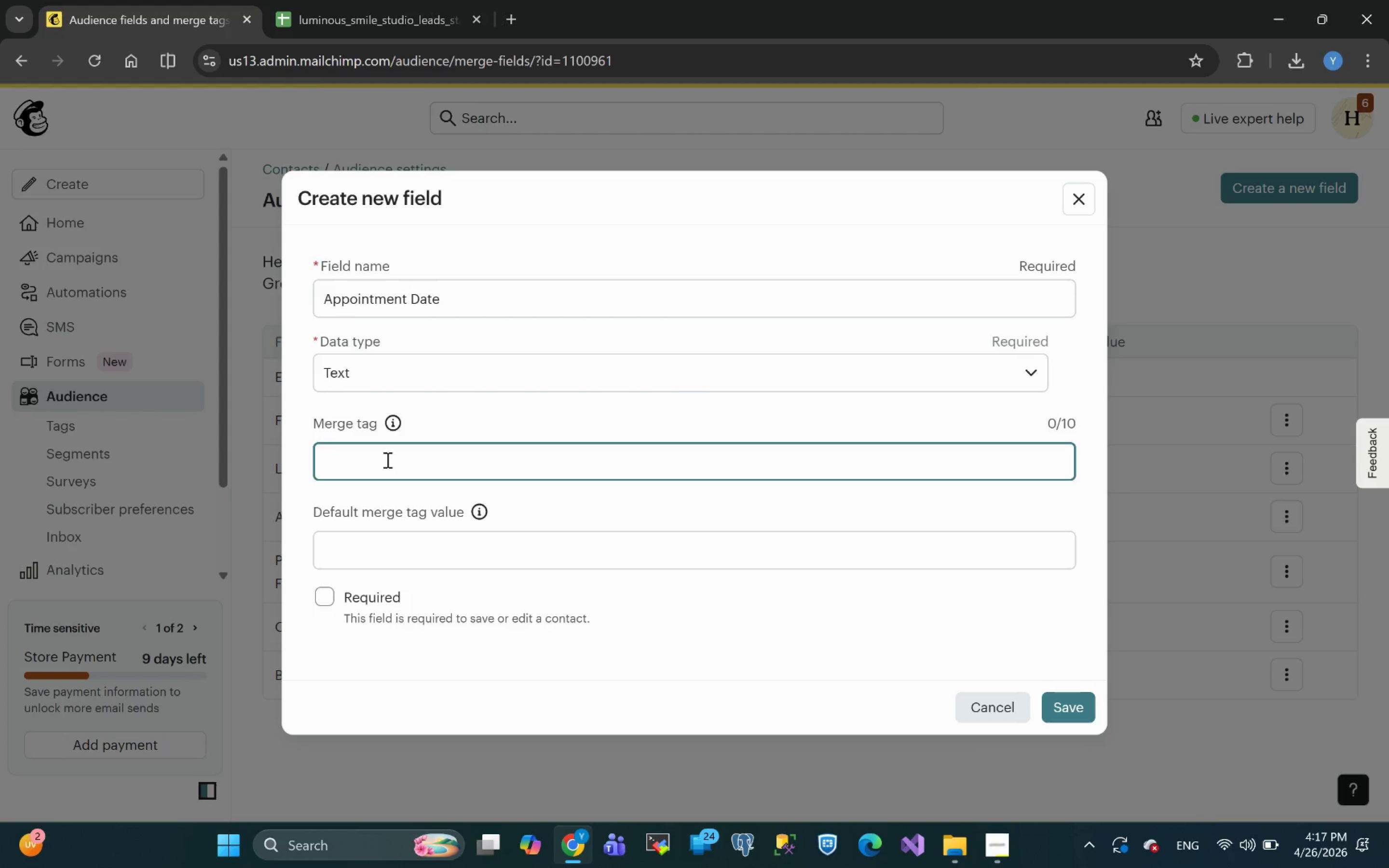 
type(appoint)
key(Backspace)
key(Backspace)
key(Backspace)
key(Backspace)
key(Backspace)
type(nt_date)
 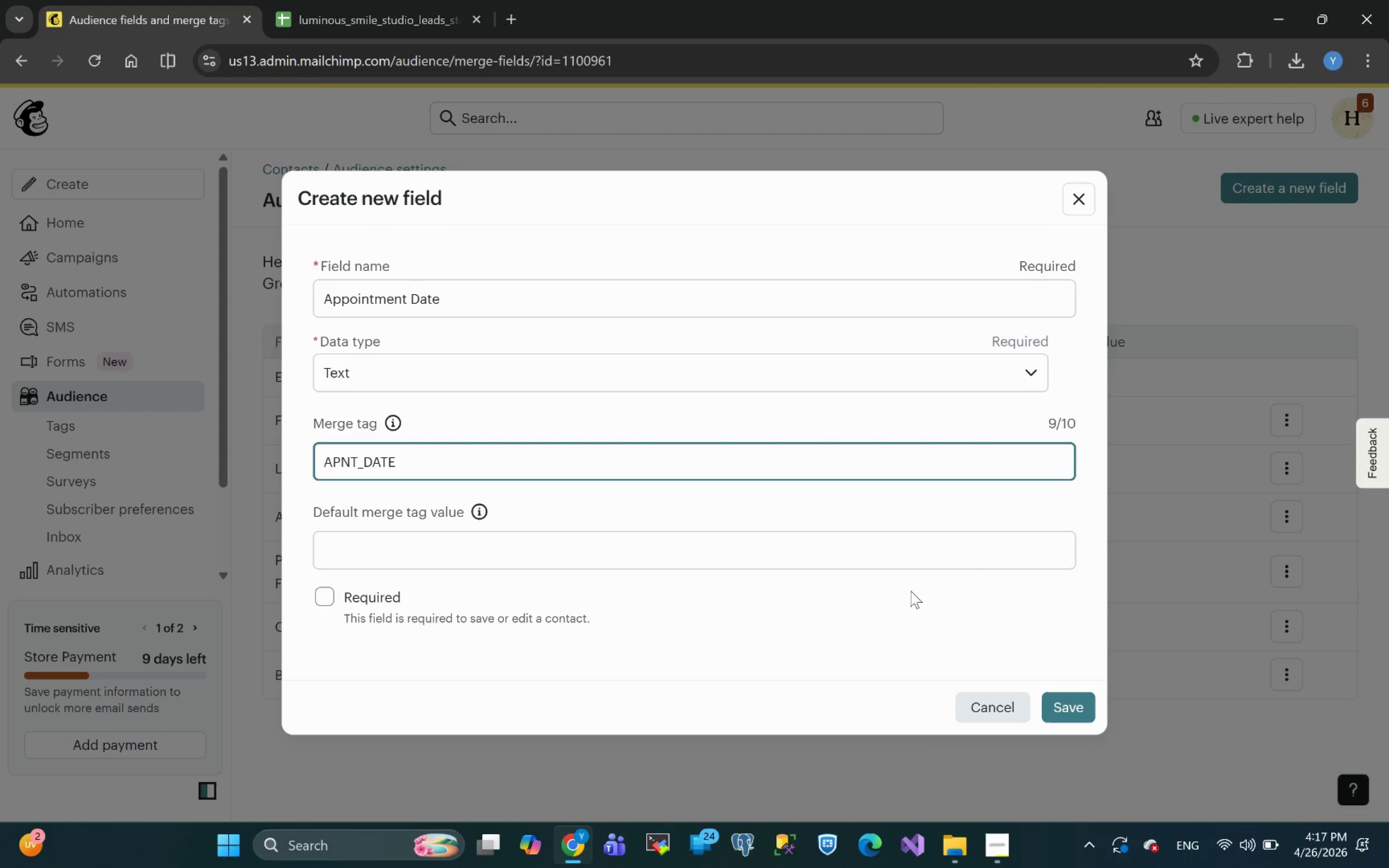 
left_click([1073, 702])
 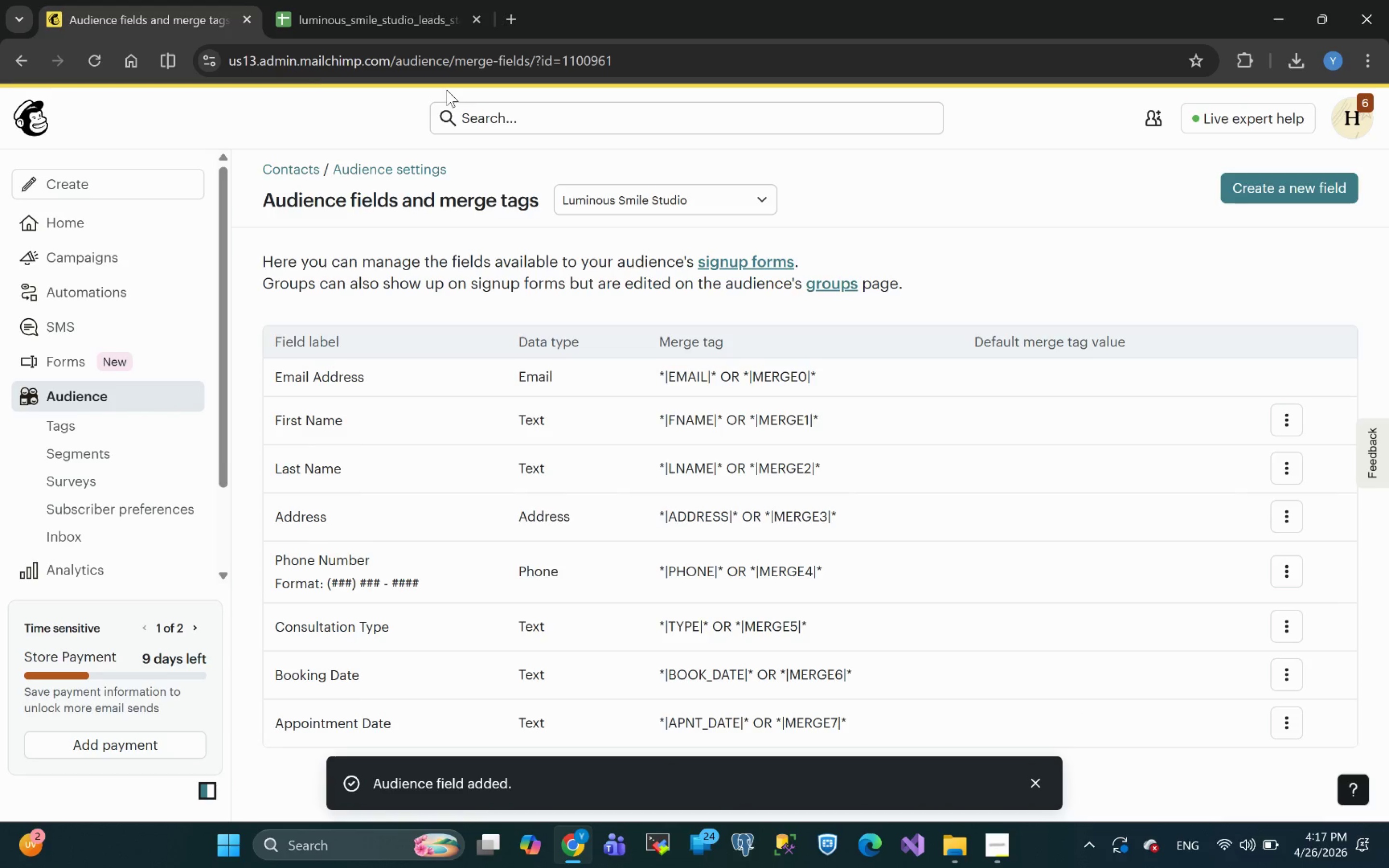 
left_click([347, 9])
 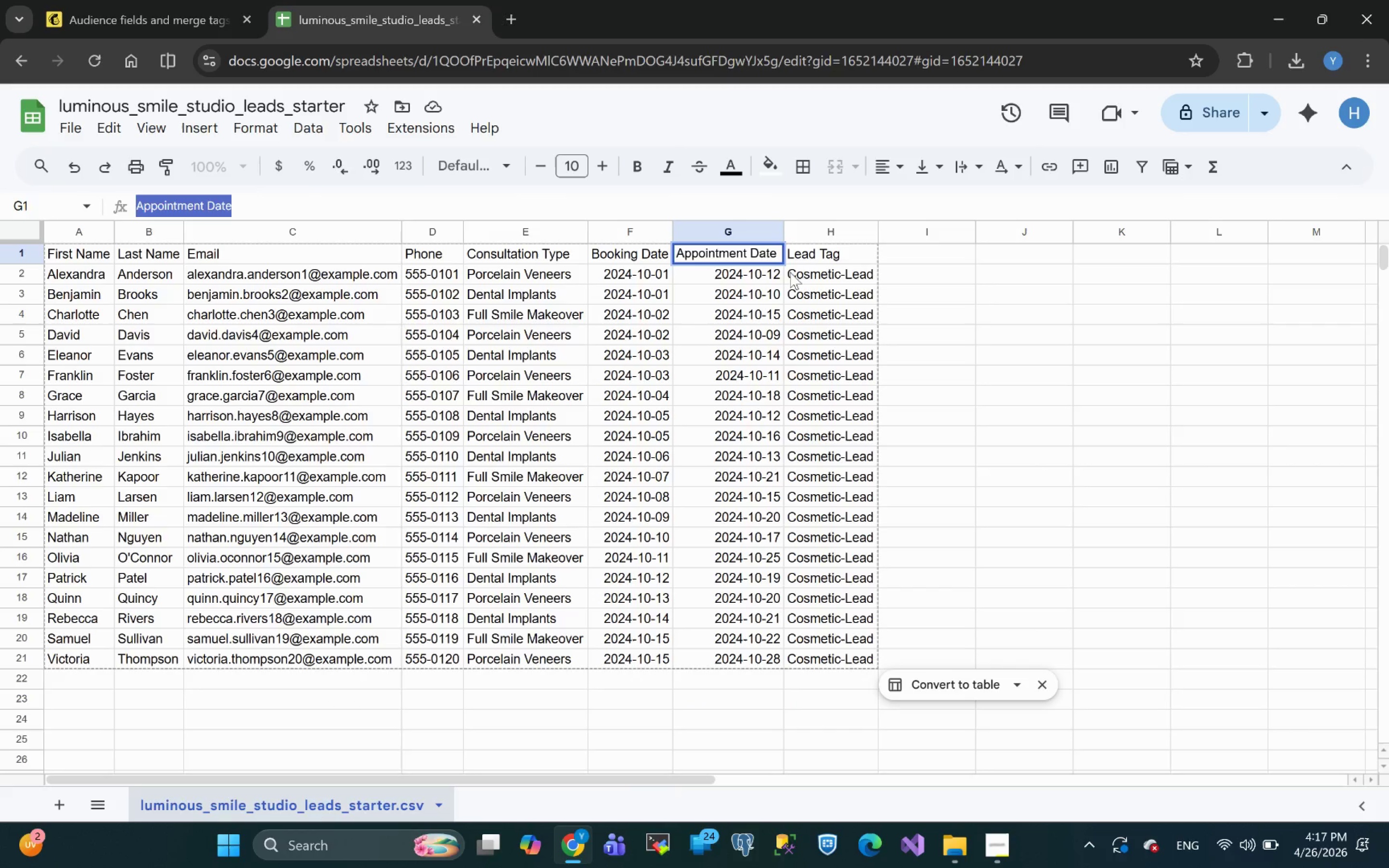 
left_click([817, 254])
 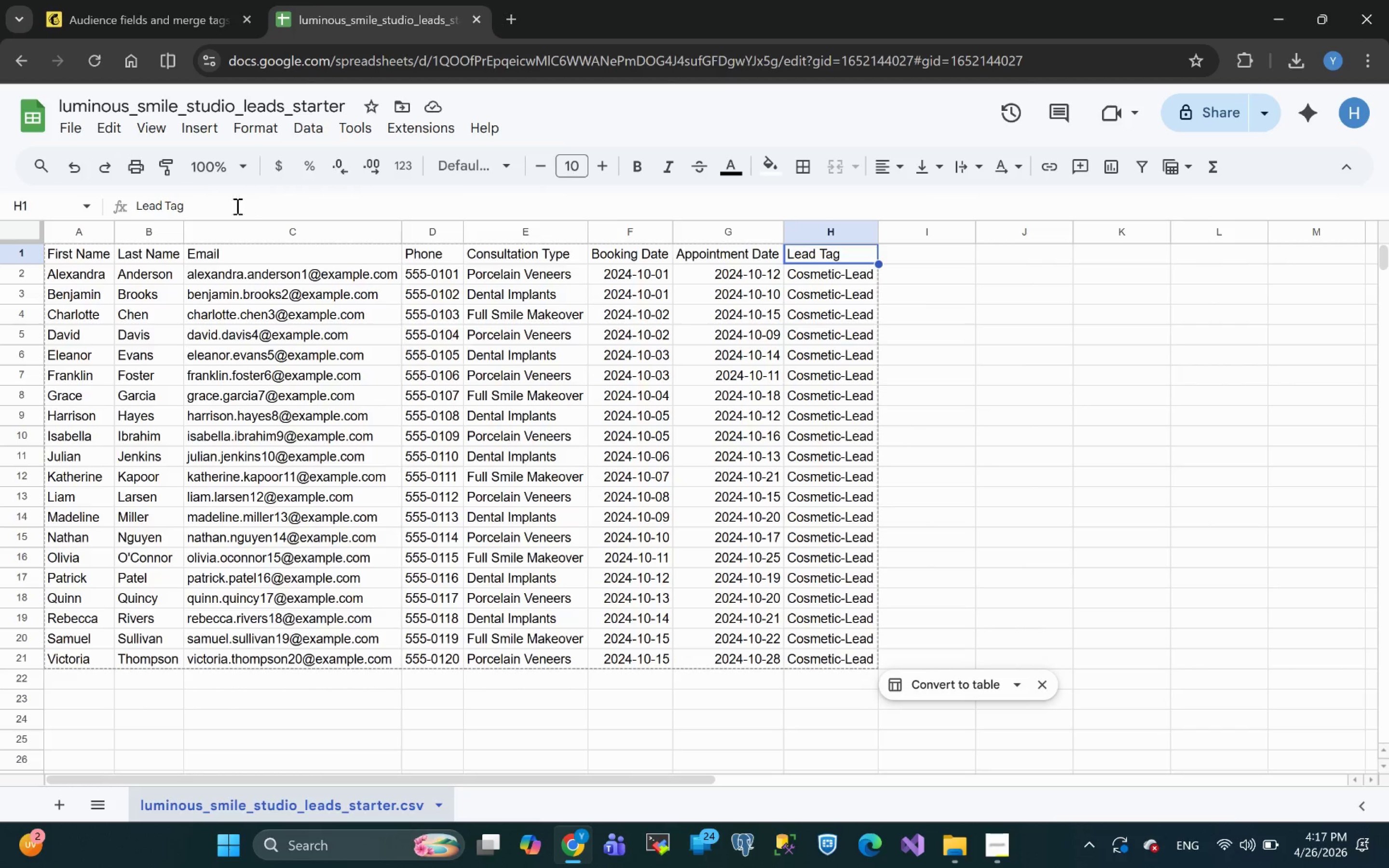 
left_click_drag(start_coordinate=[204, 203], to_coordinate=[0, 232])
 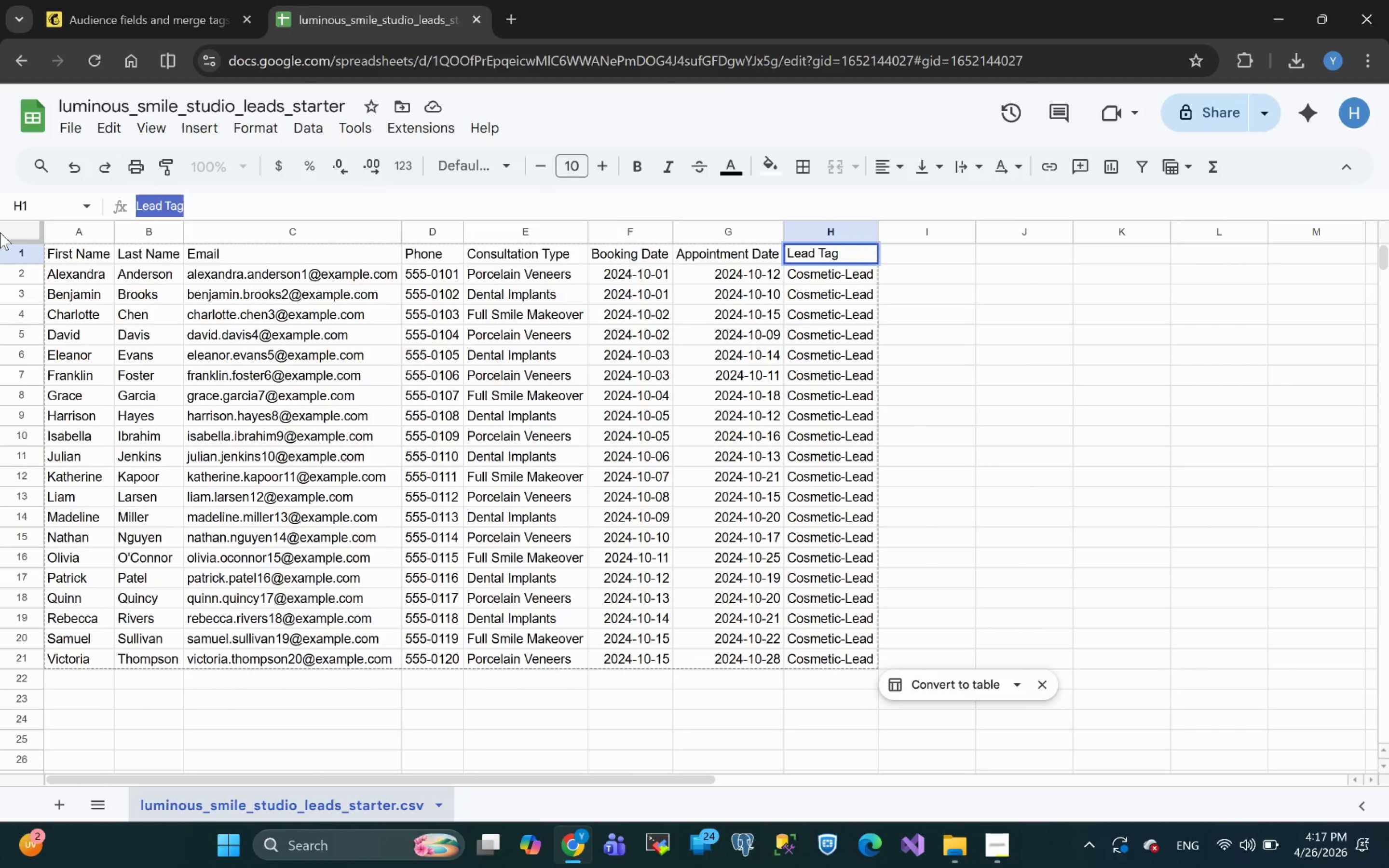 
key(Control+C)
 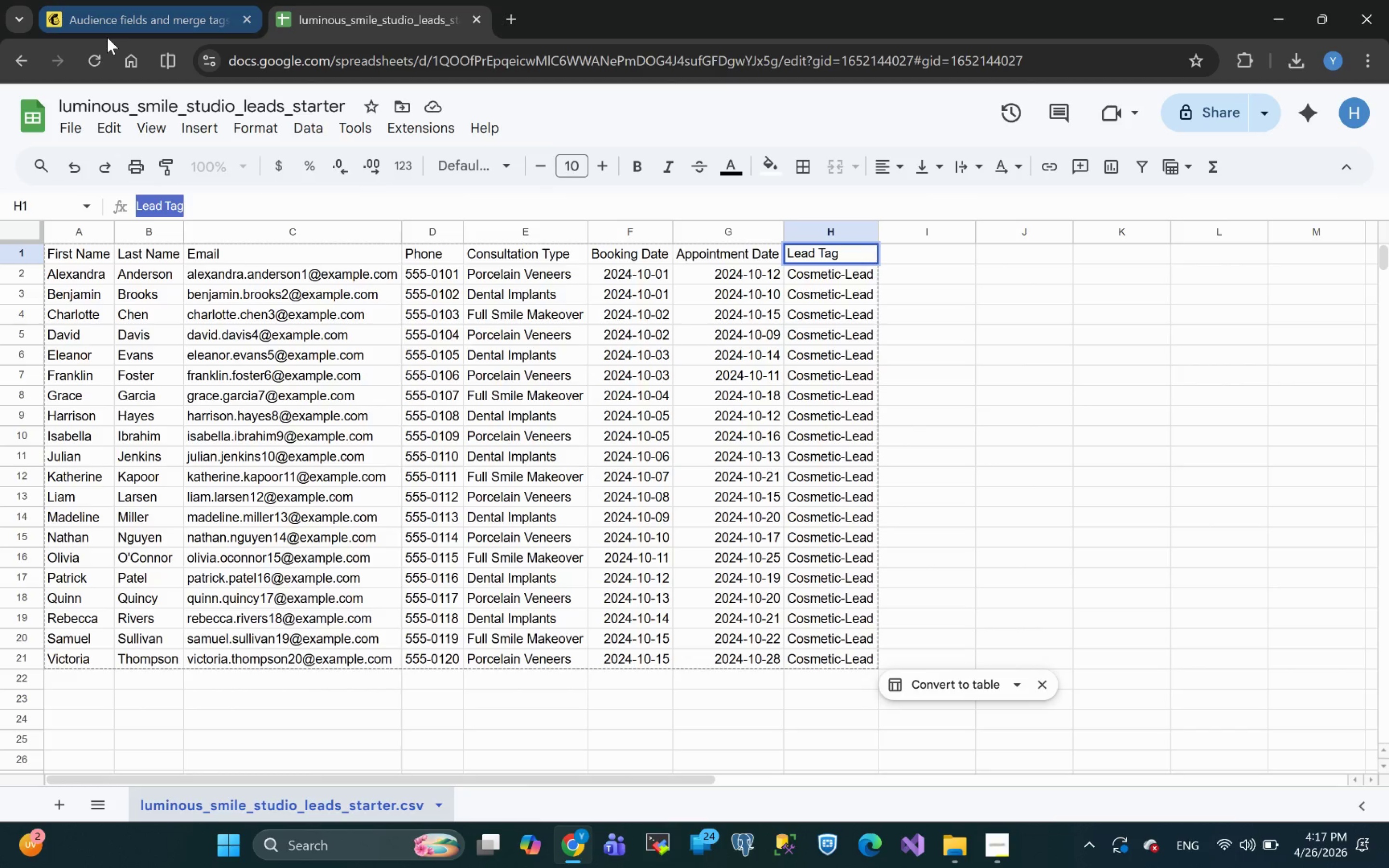 
left_click([143, 11])
 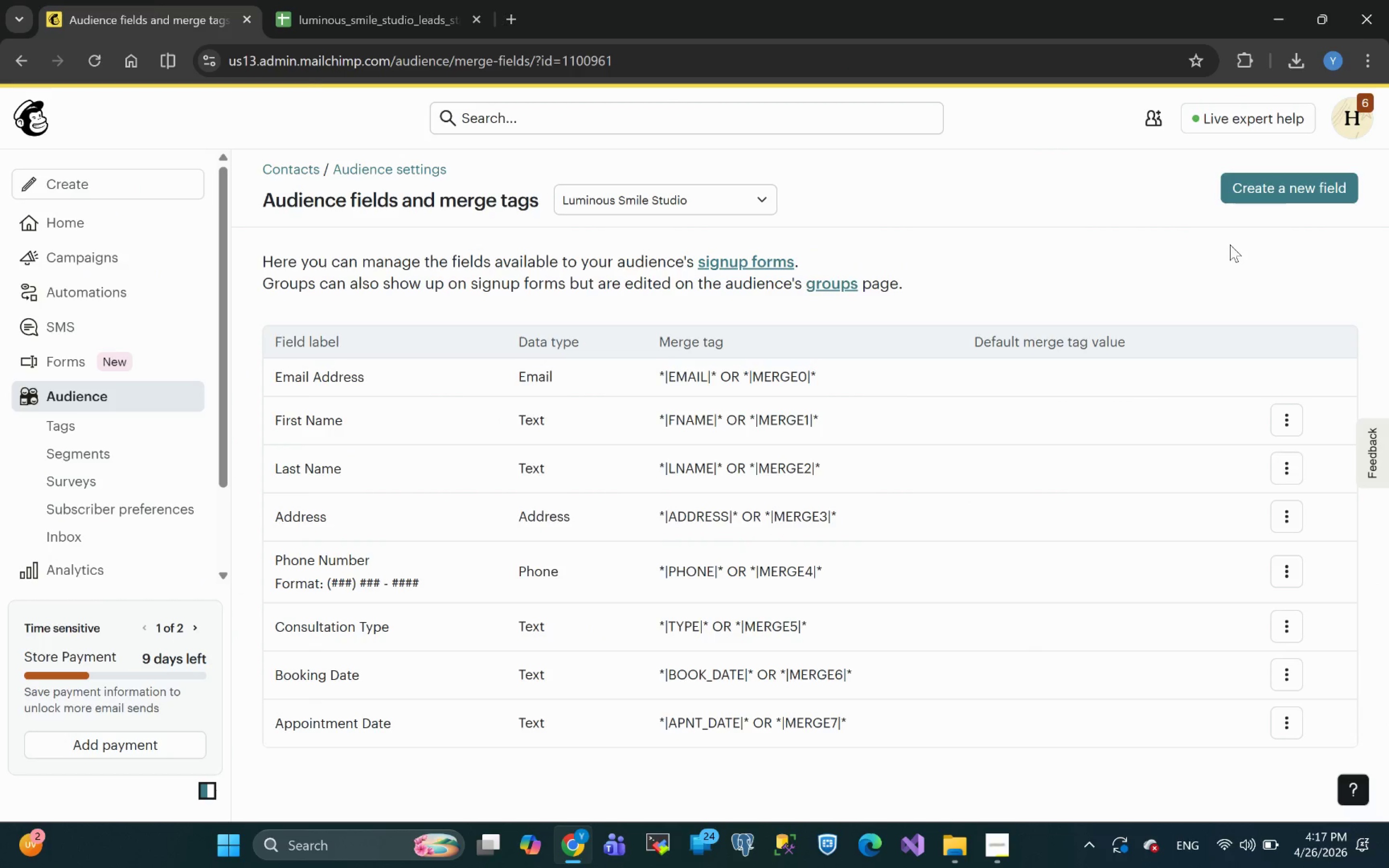 
left_click([1285, 193])
 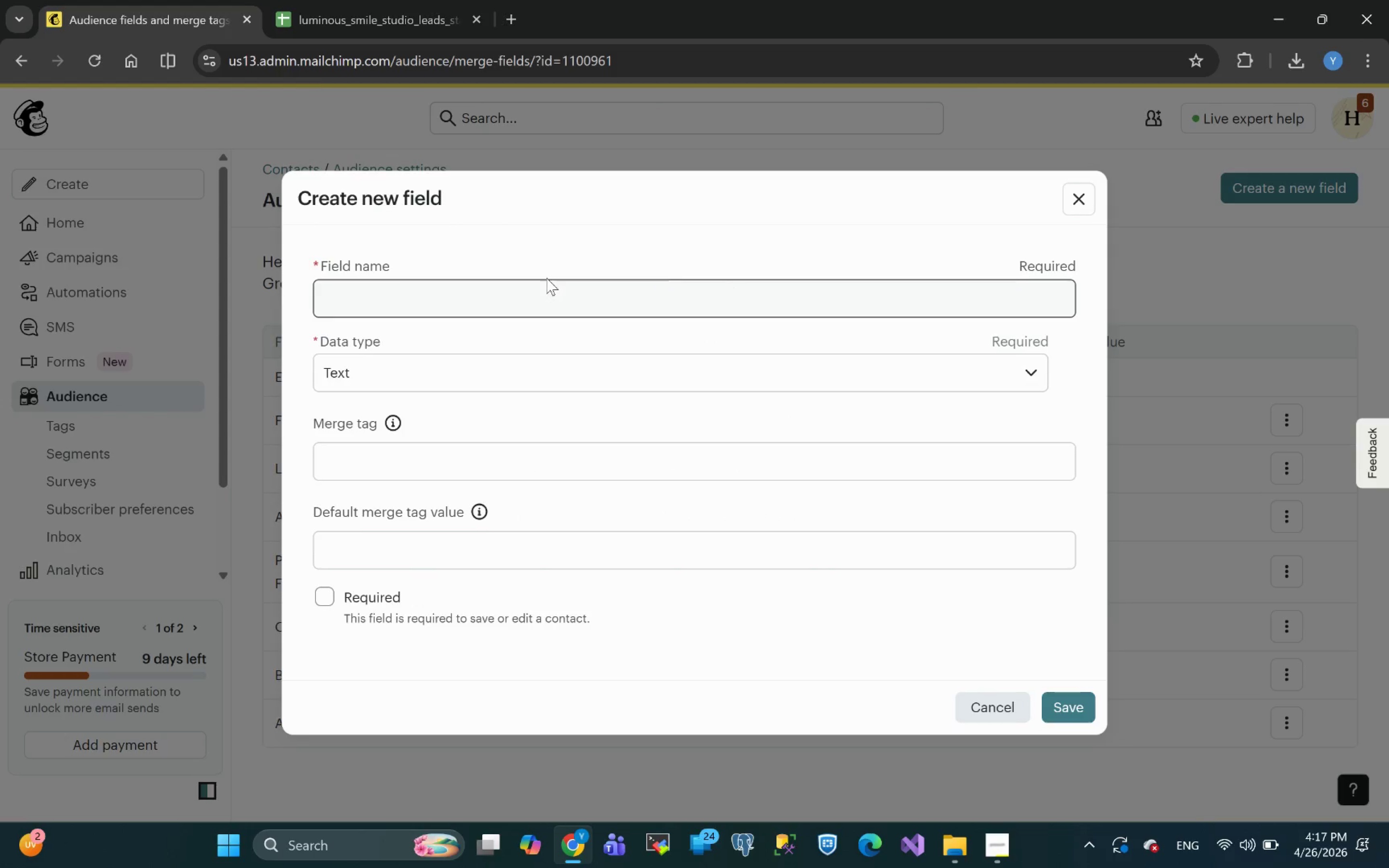 
key(Control+V)
 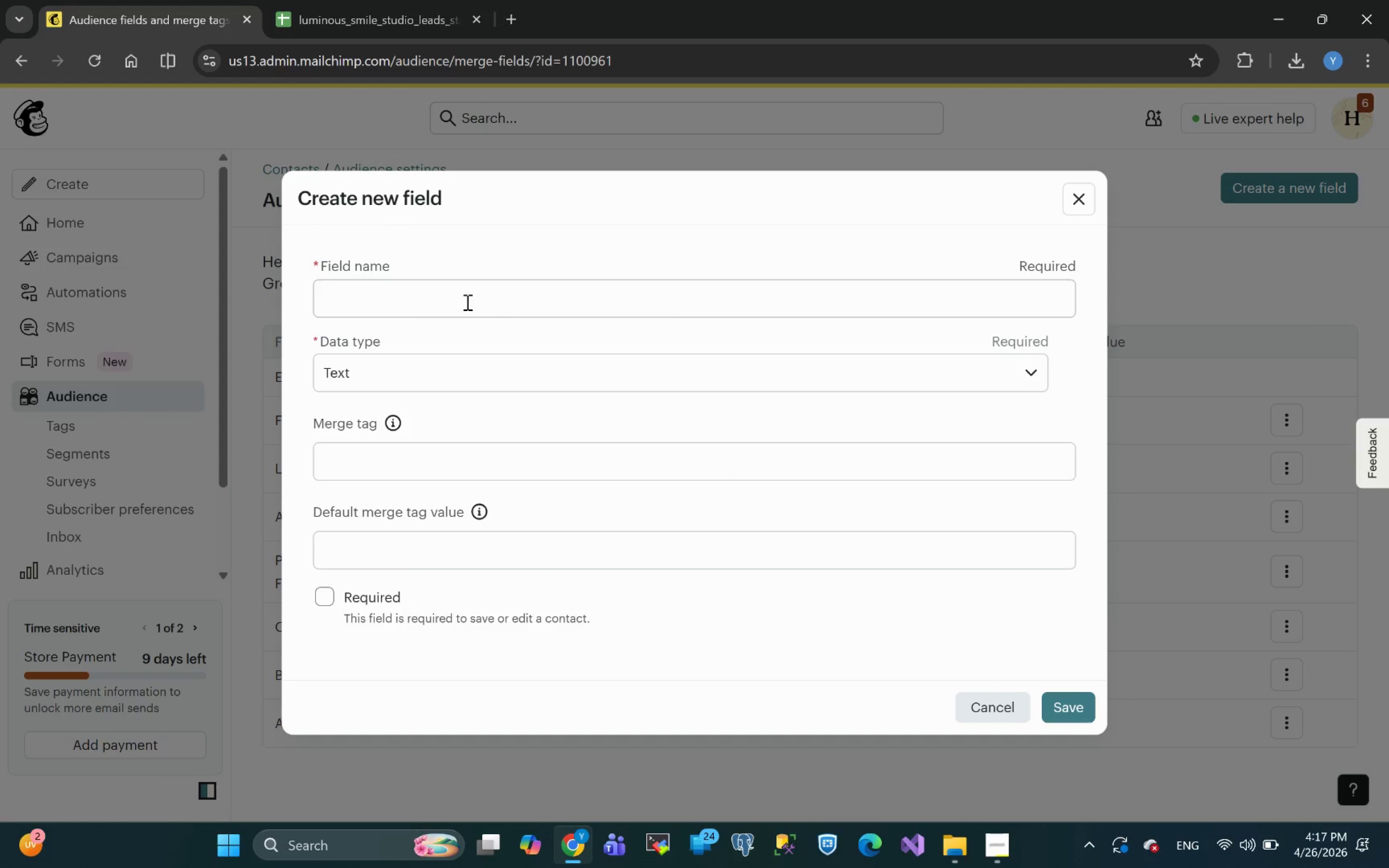 
left_click([466, 302])
 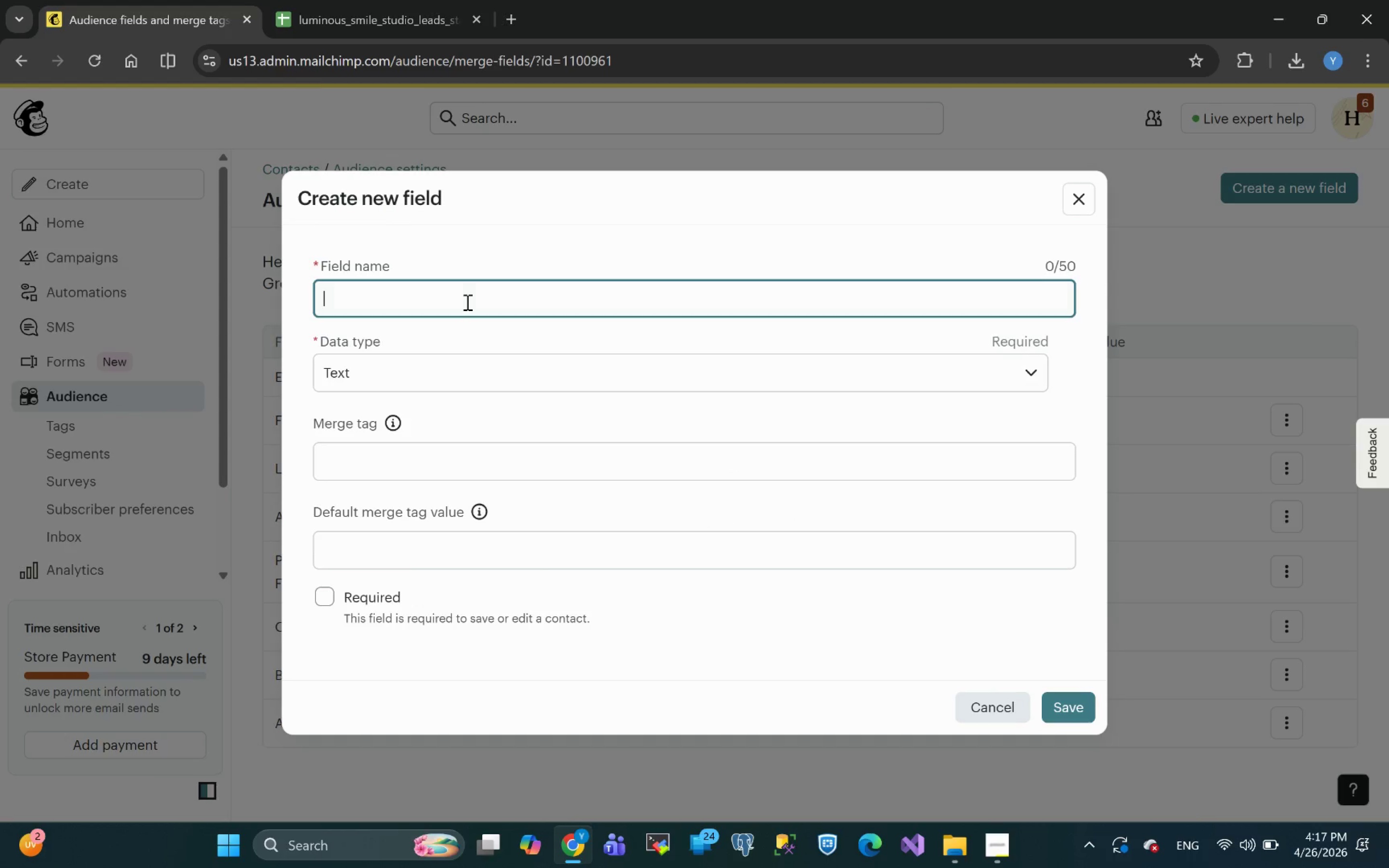 
key(Control+V)
 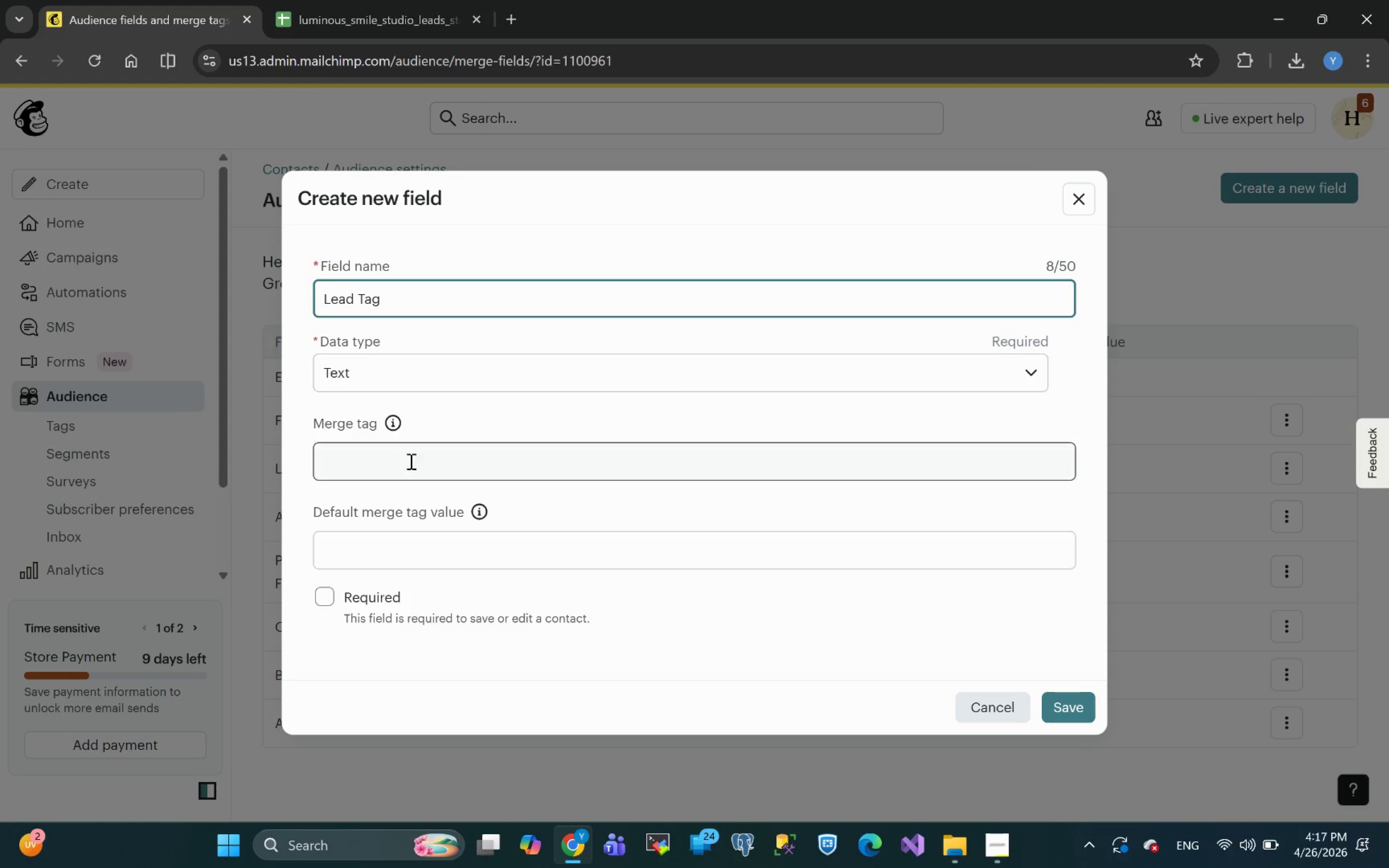 
left_click([394, 475])
 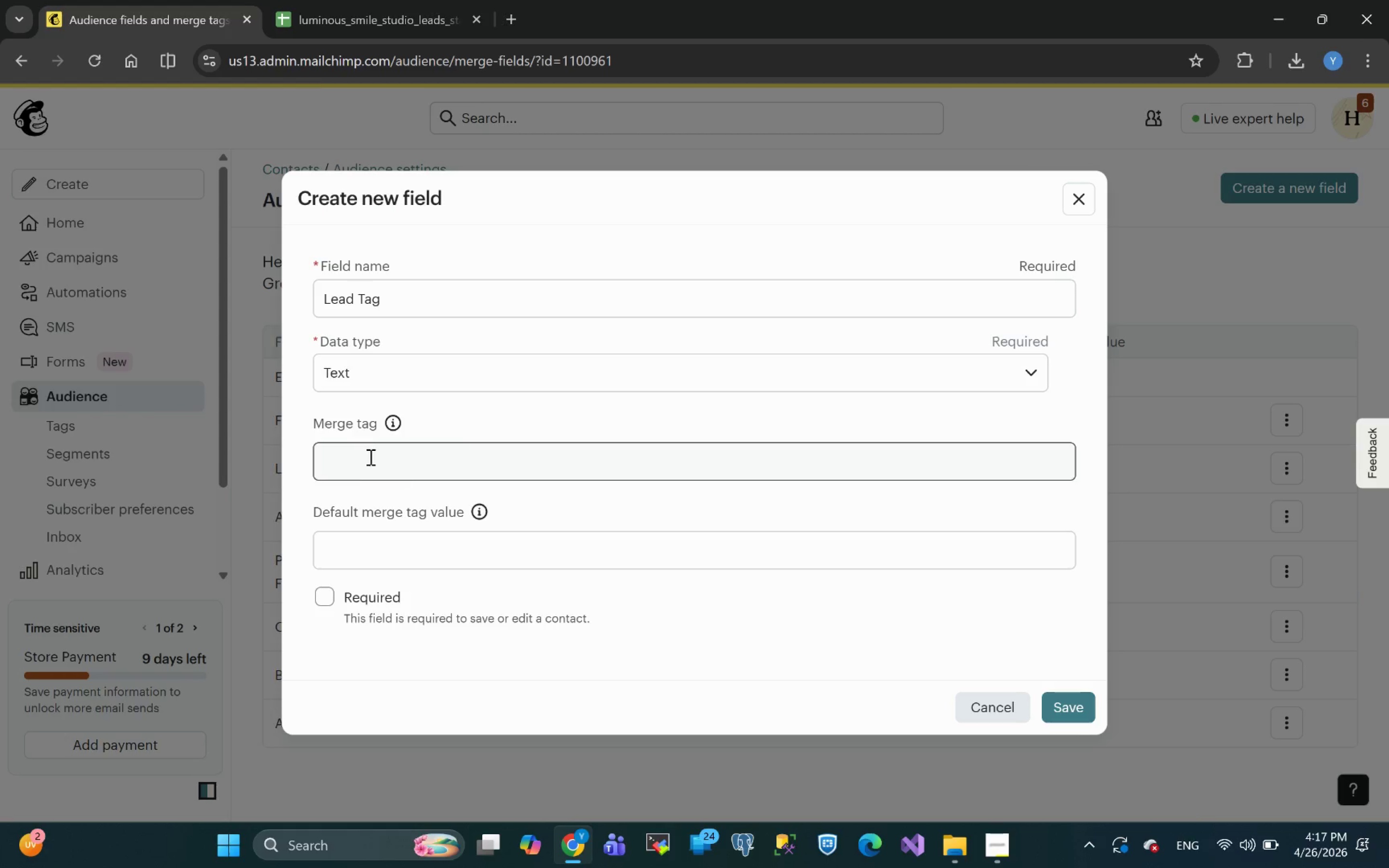 
left_click([369, 457])
 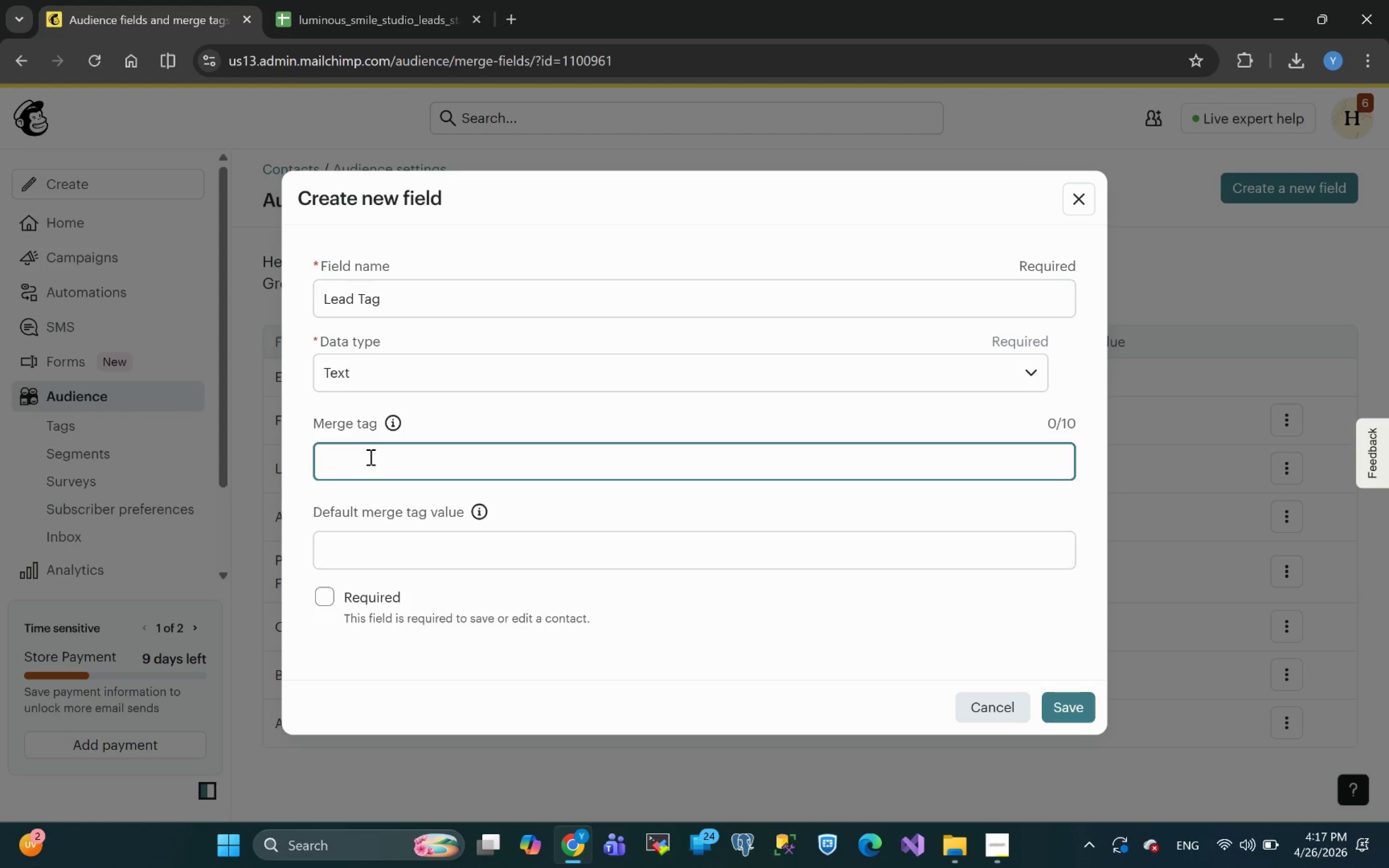 
type(tag)
 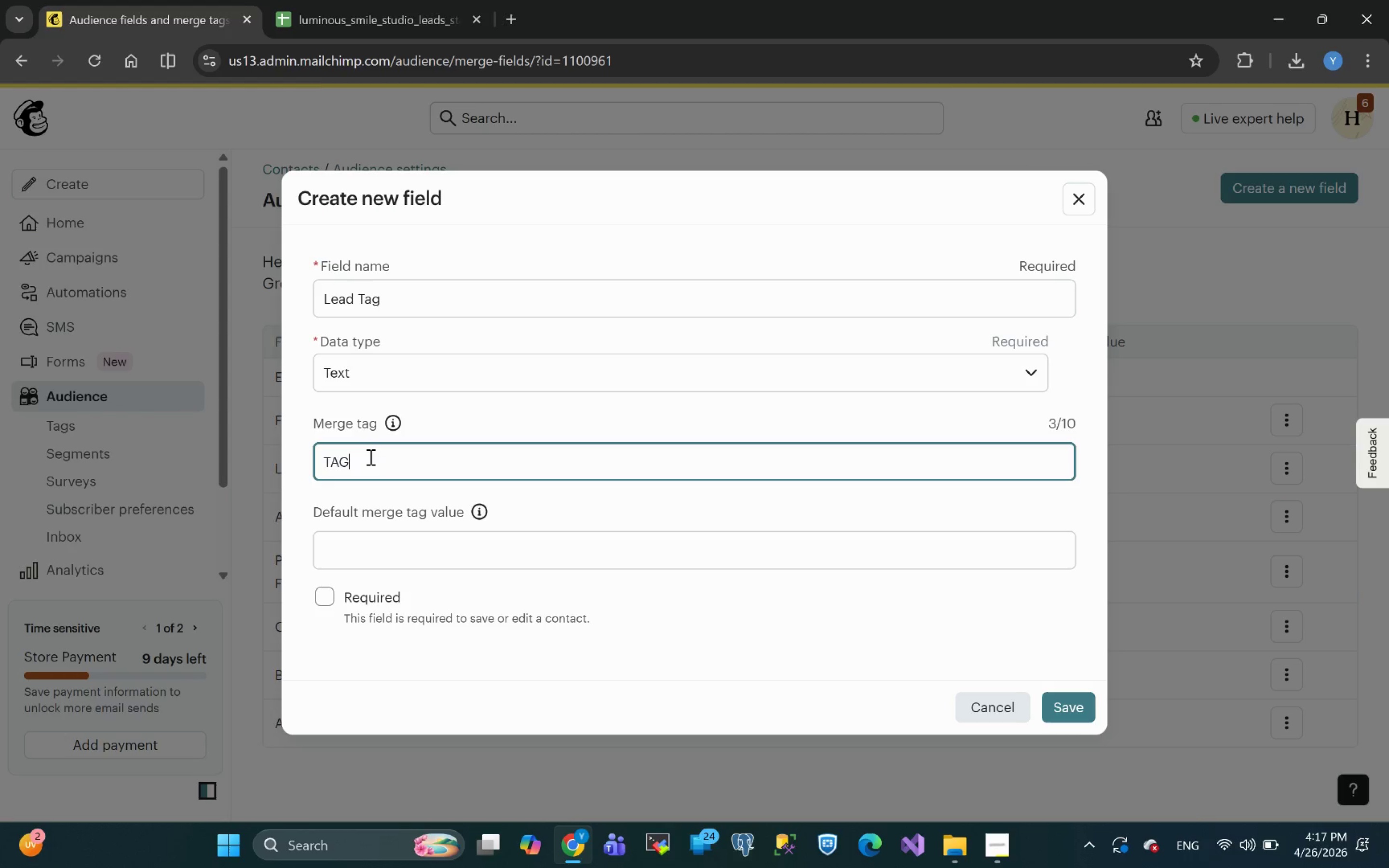 
wait(10.26)
 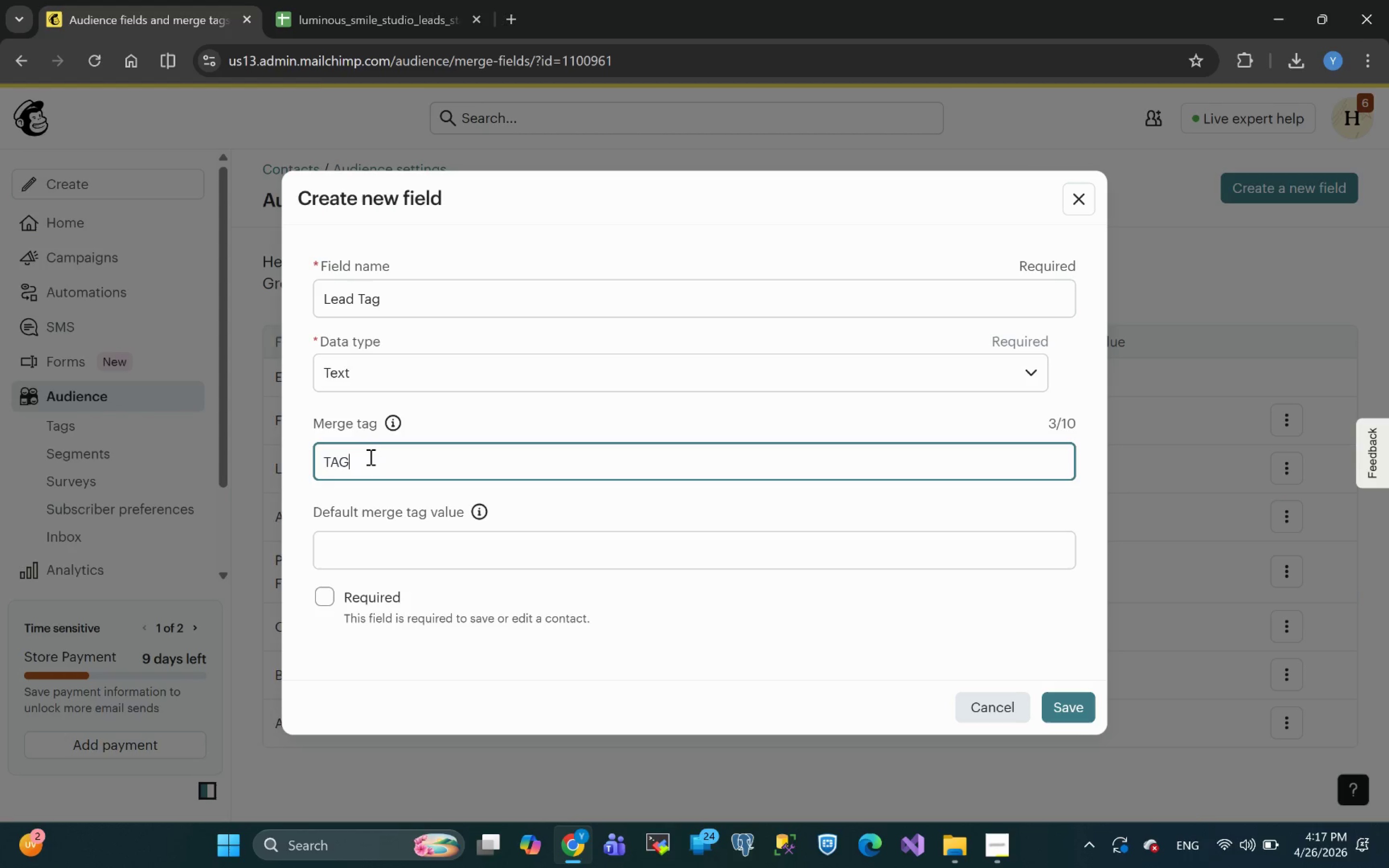 
left_click([1068, 704])
 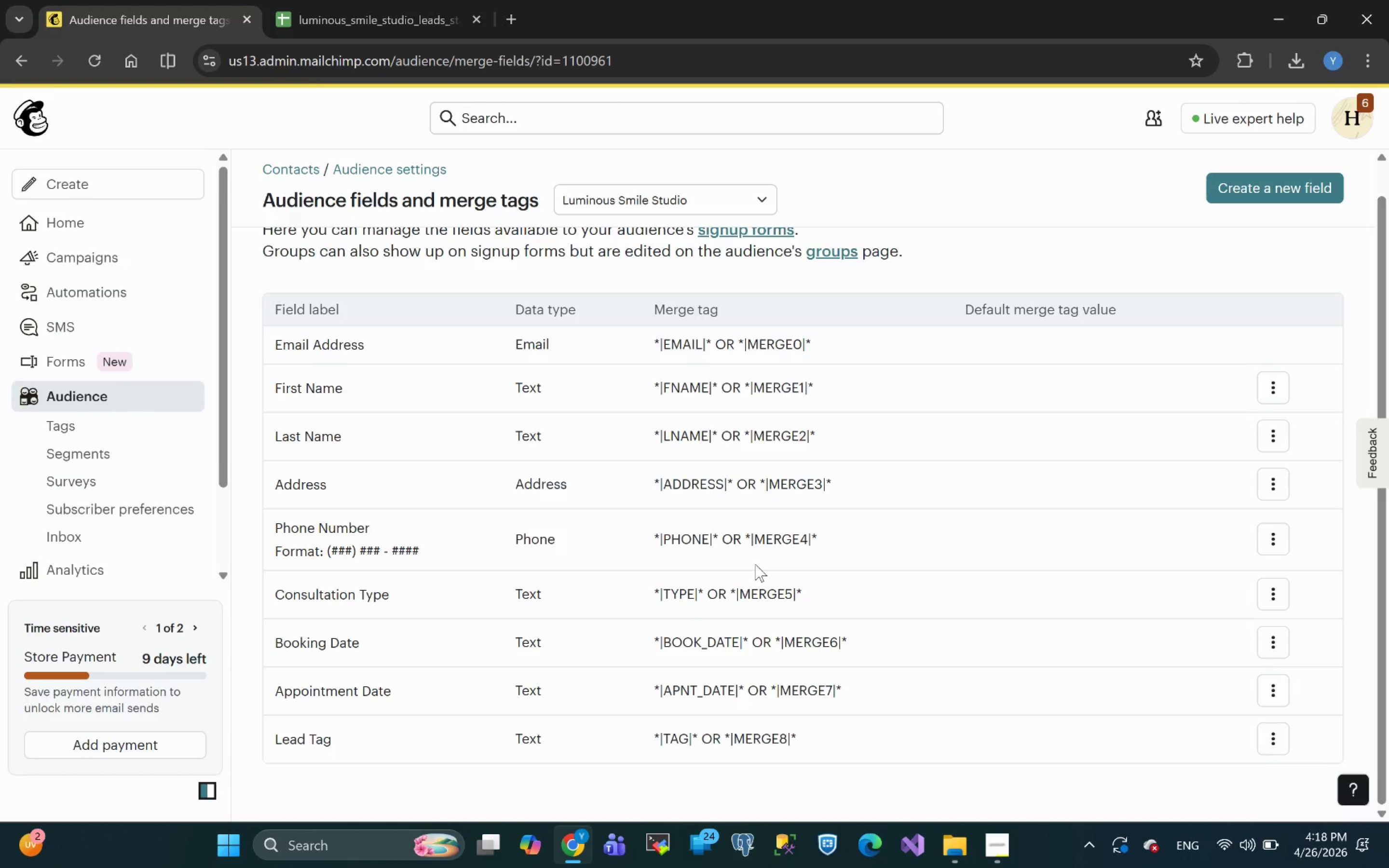 
wait(19.94)
 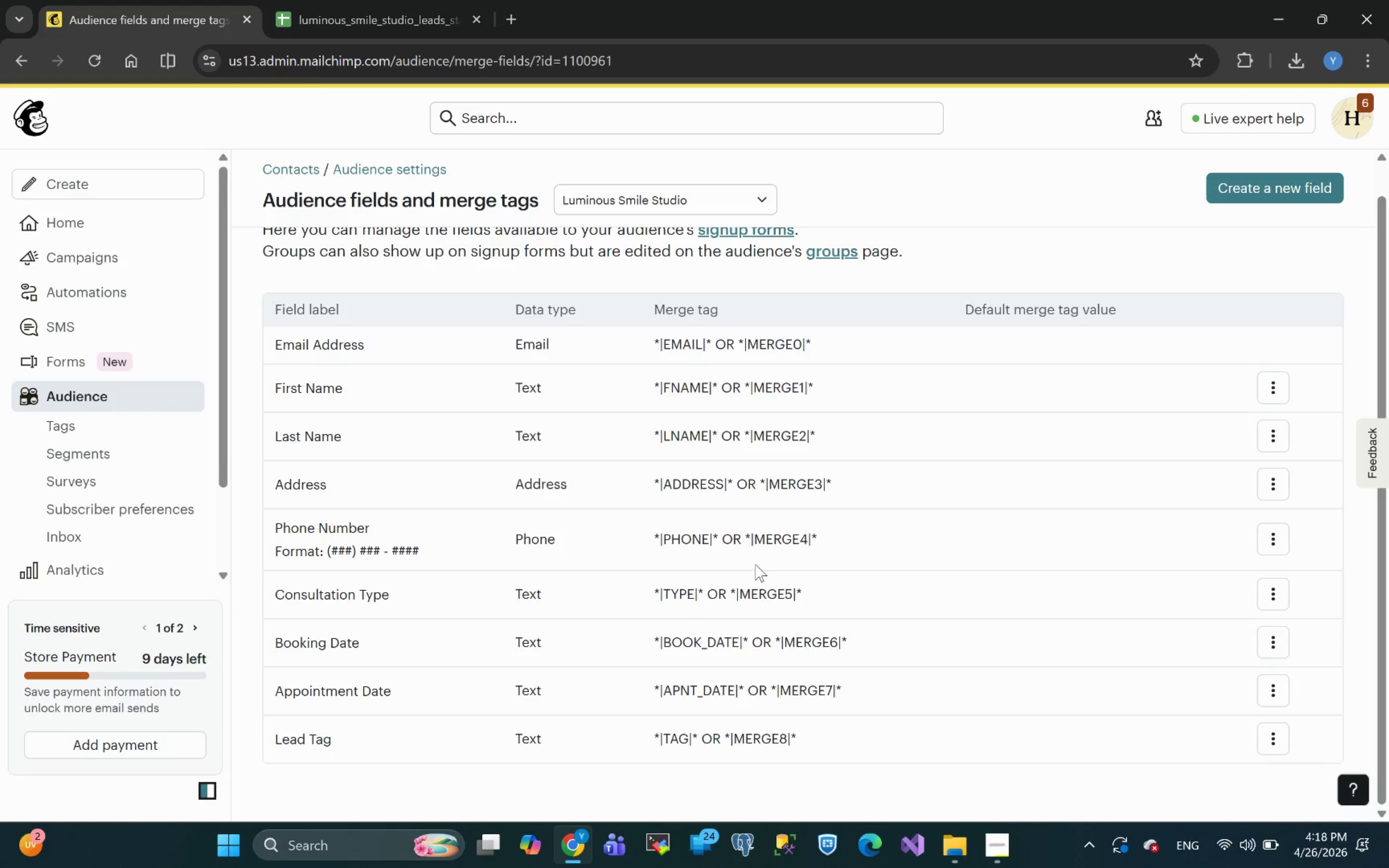 
left_click([311, 3])
 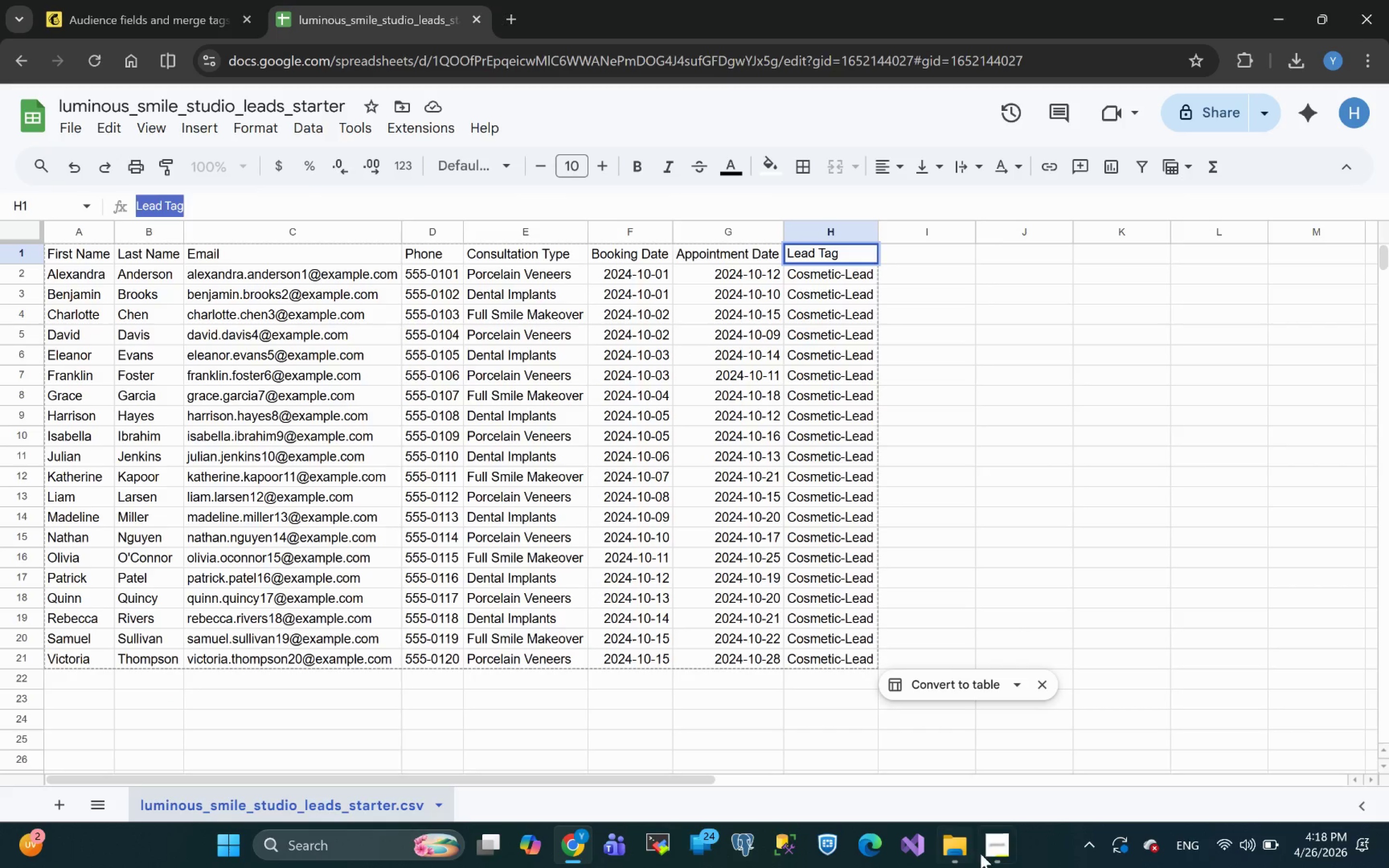 
left_click([1004, 836])